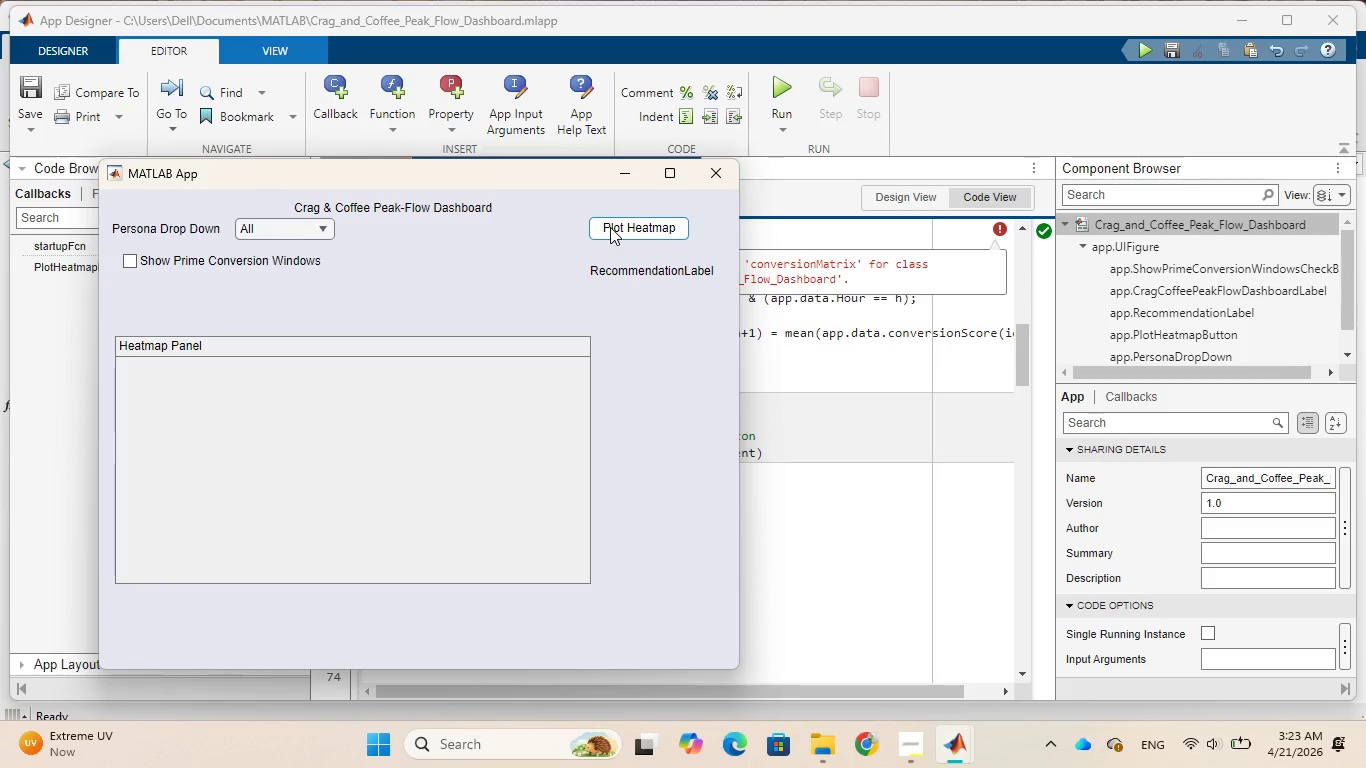 
left_click([325, 223])
 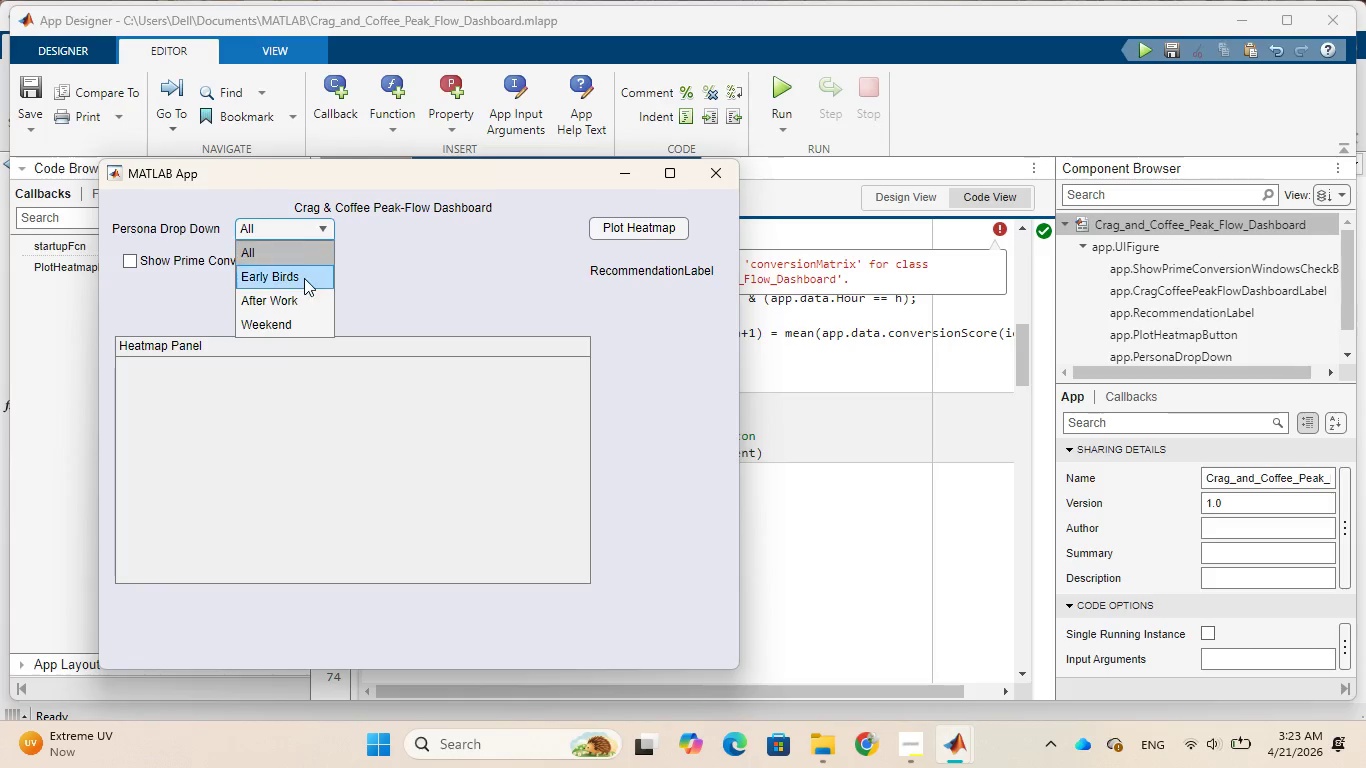 
left_click([303, 280])
 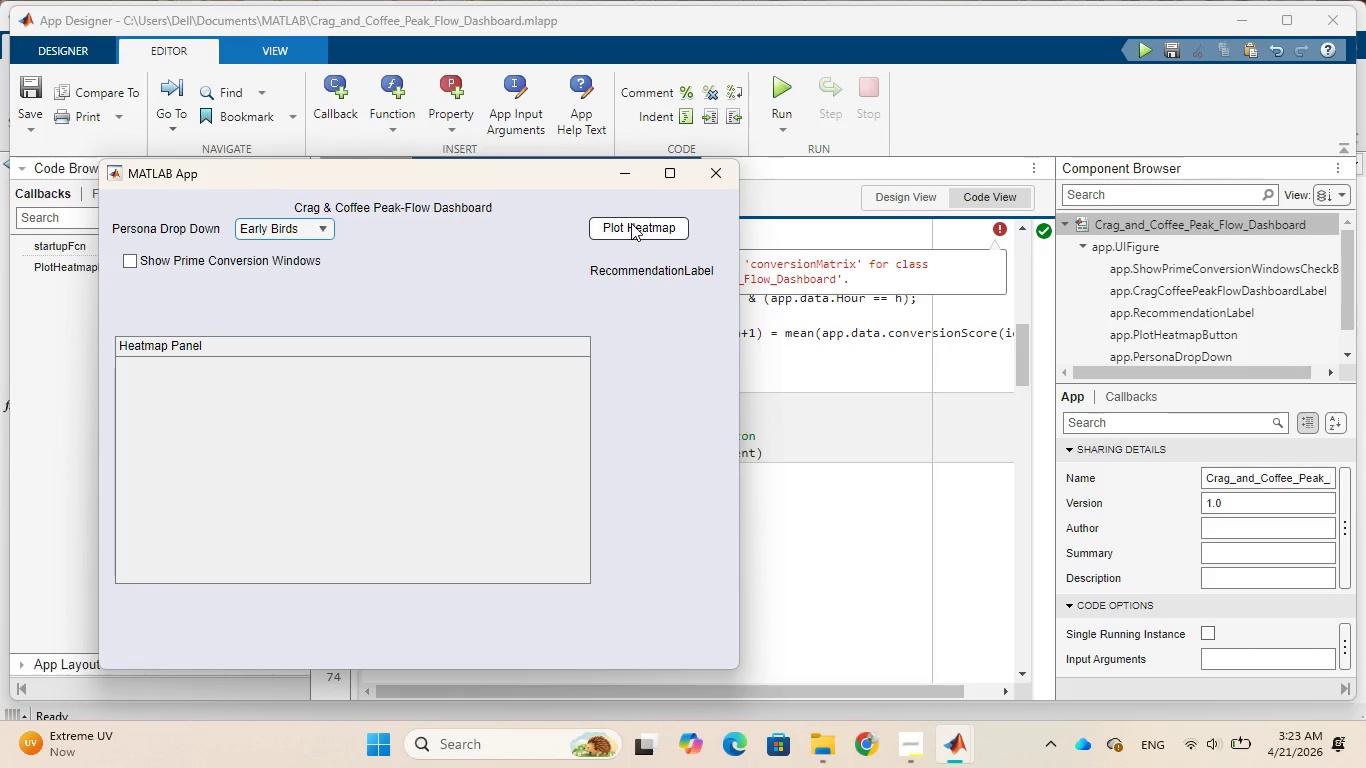 
left_click([631, 223])
 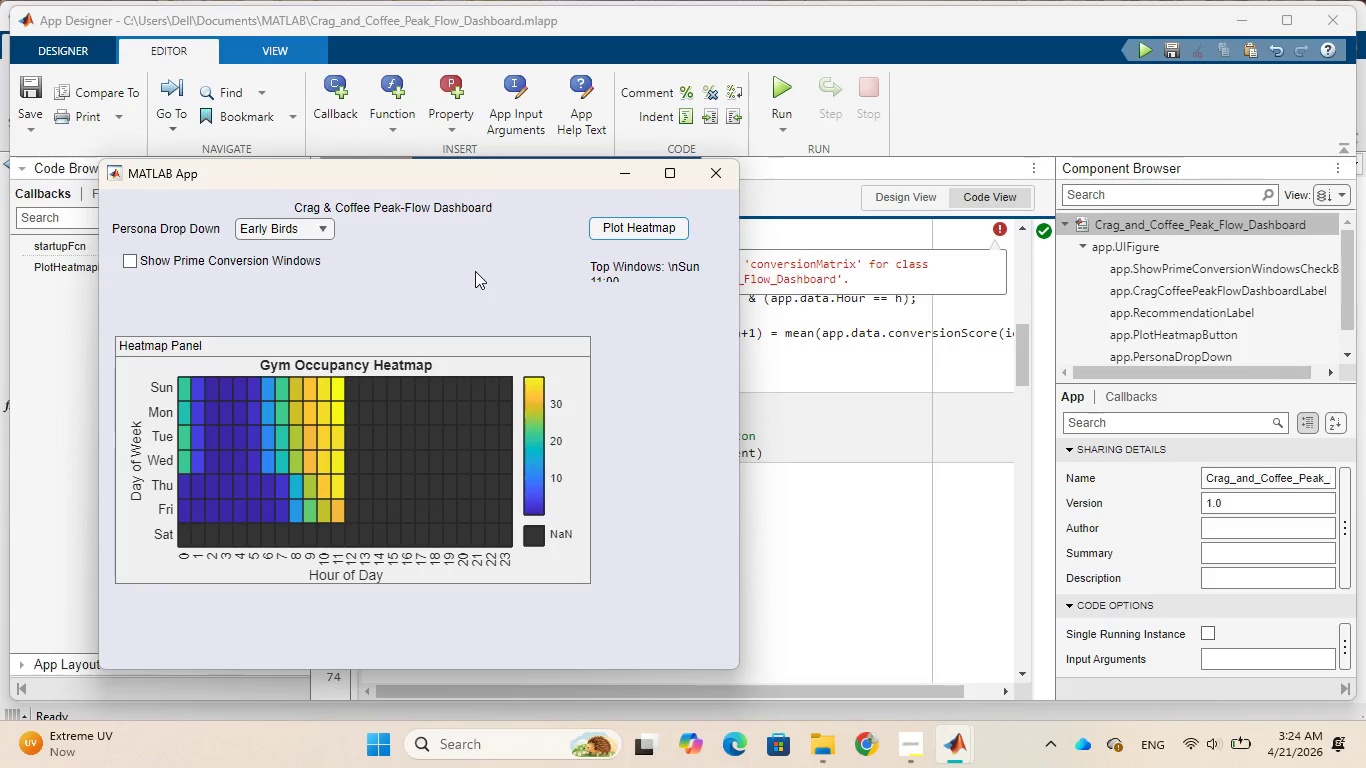 
wait(28.62)
 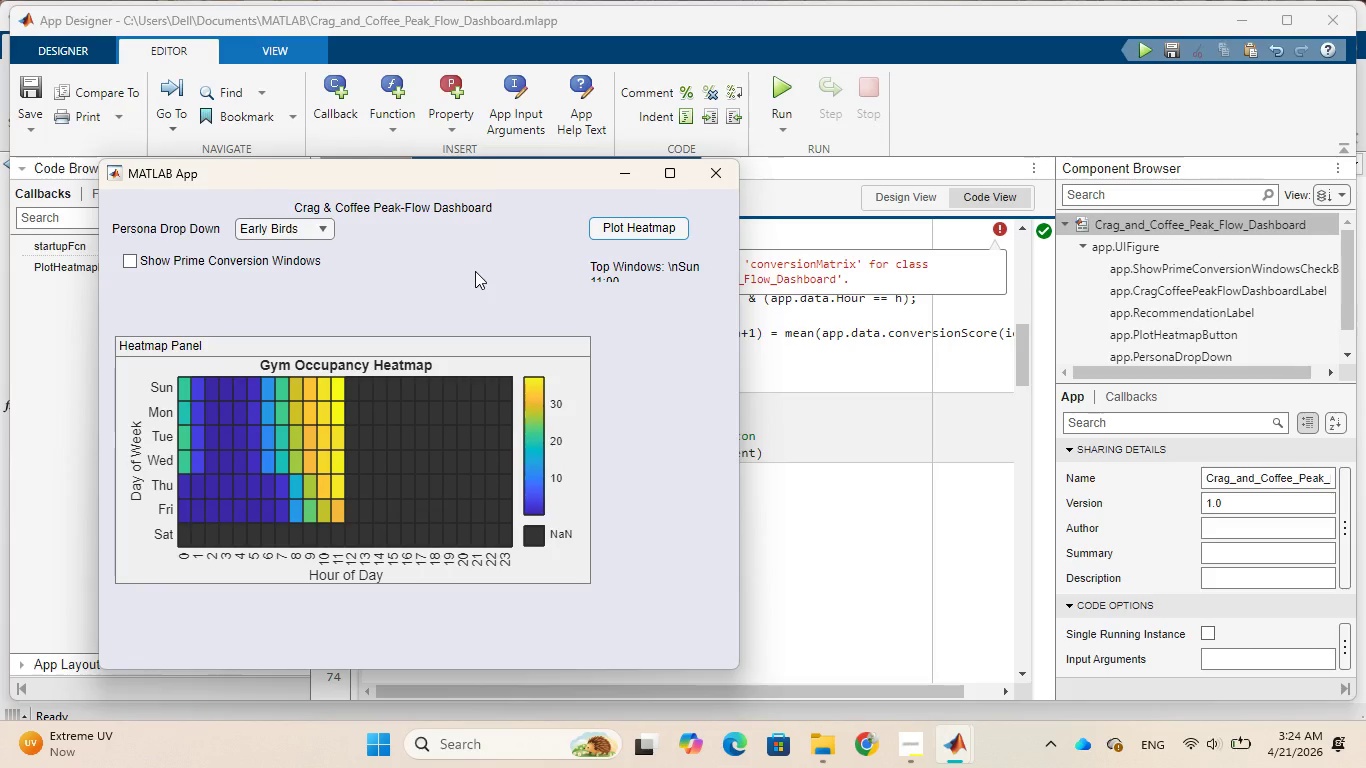 
left_click([632, 173])
 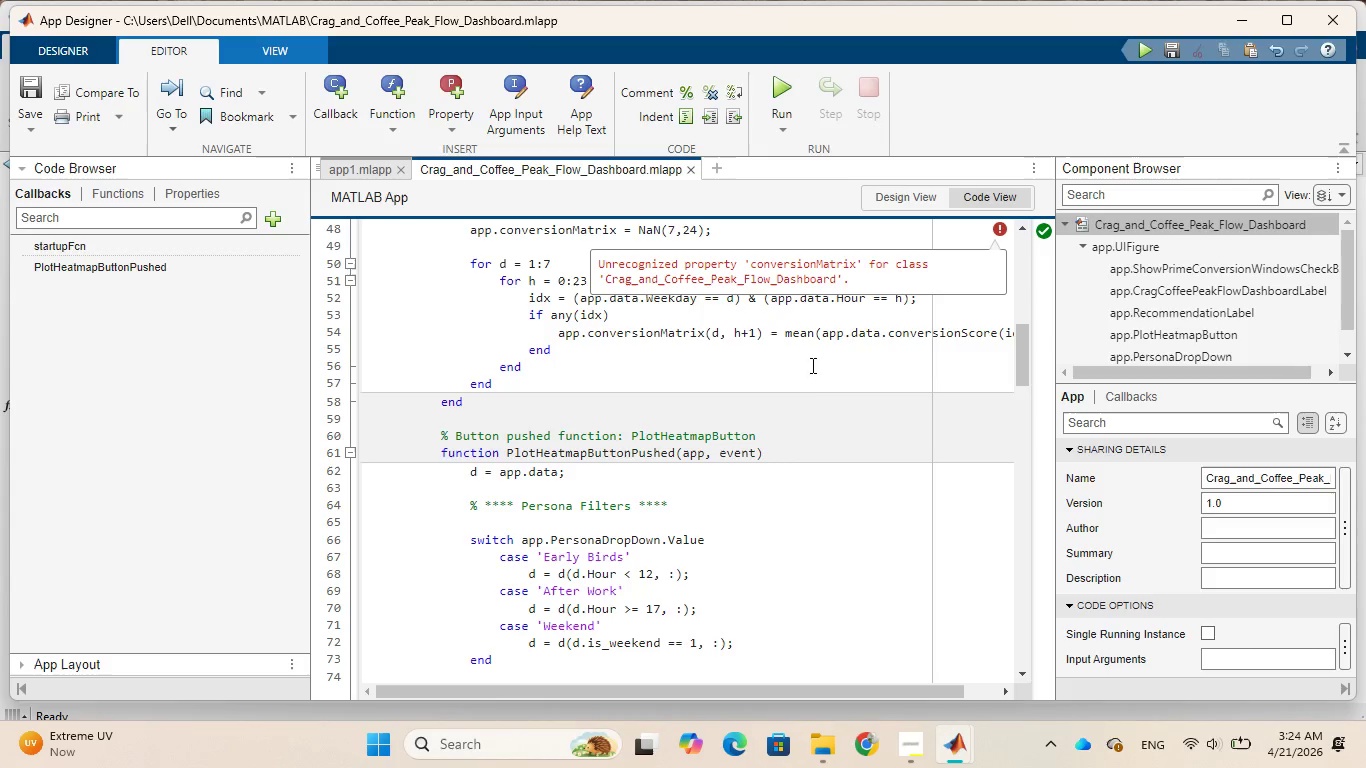 
wait(7.61)
 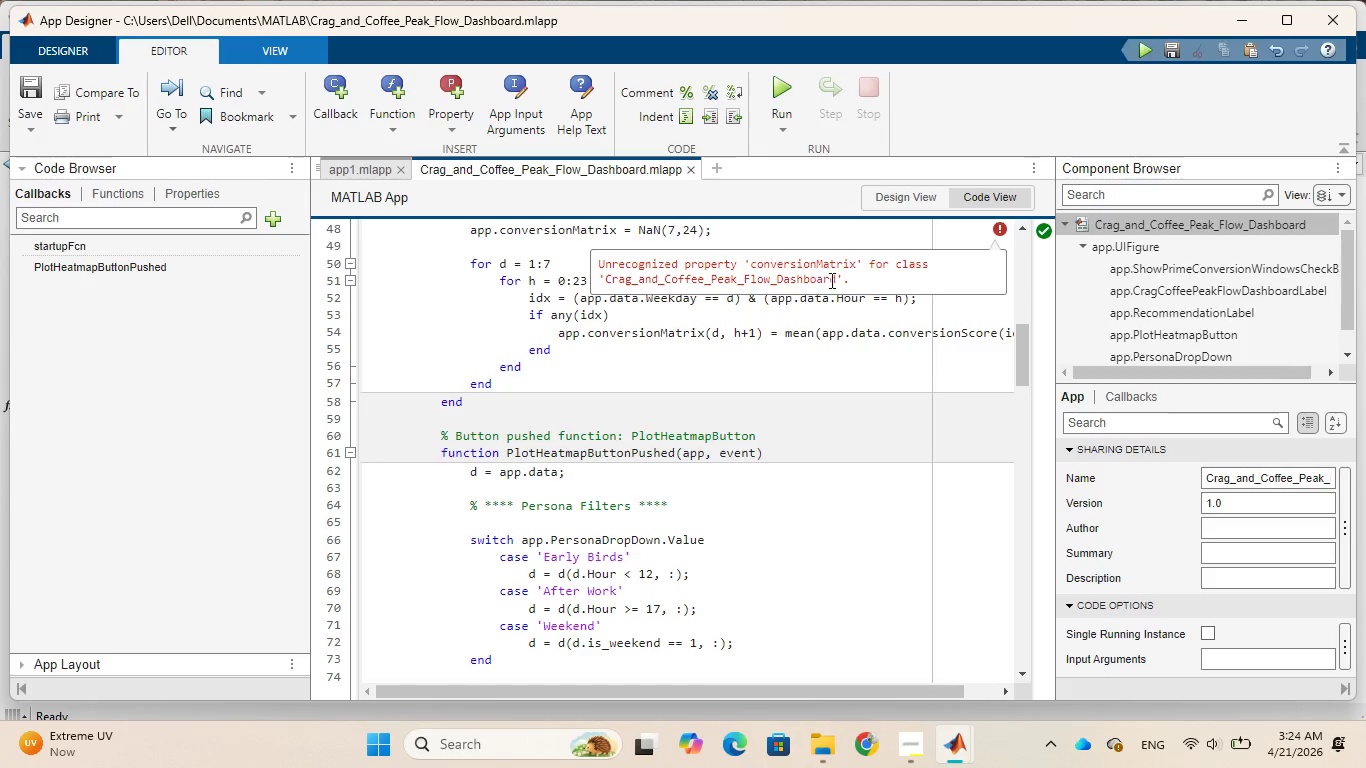 
scroll: coordinate [897, 382], scroll_direction: up, amount: 2.0
 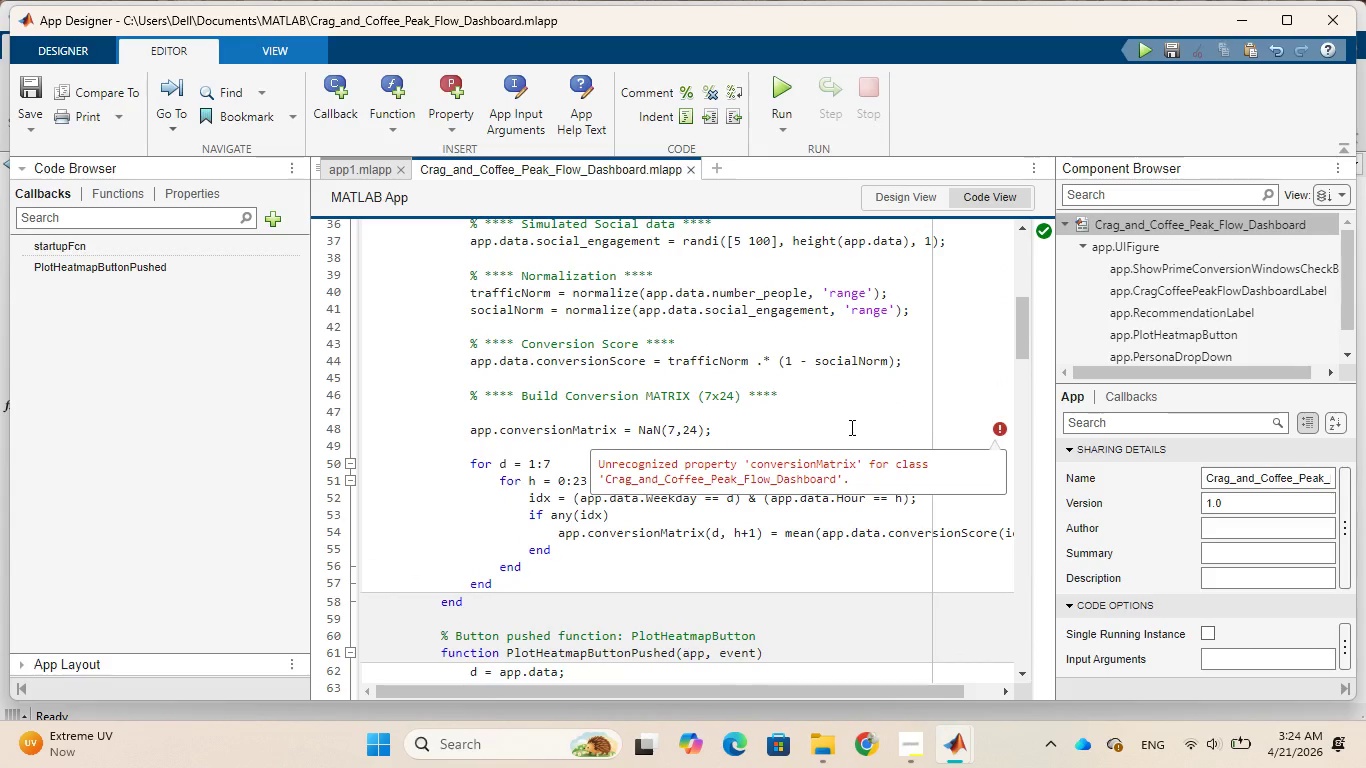 
left_click([850, 427])
 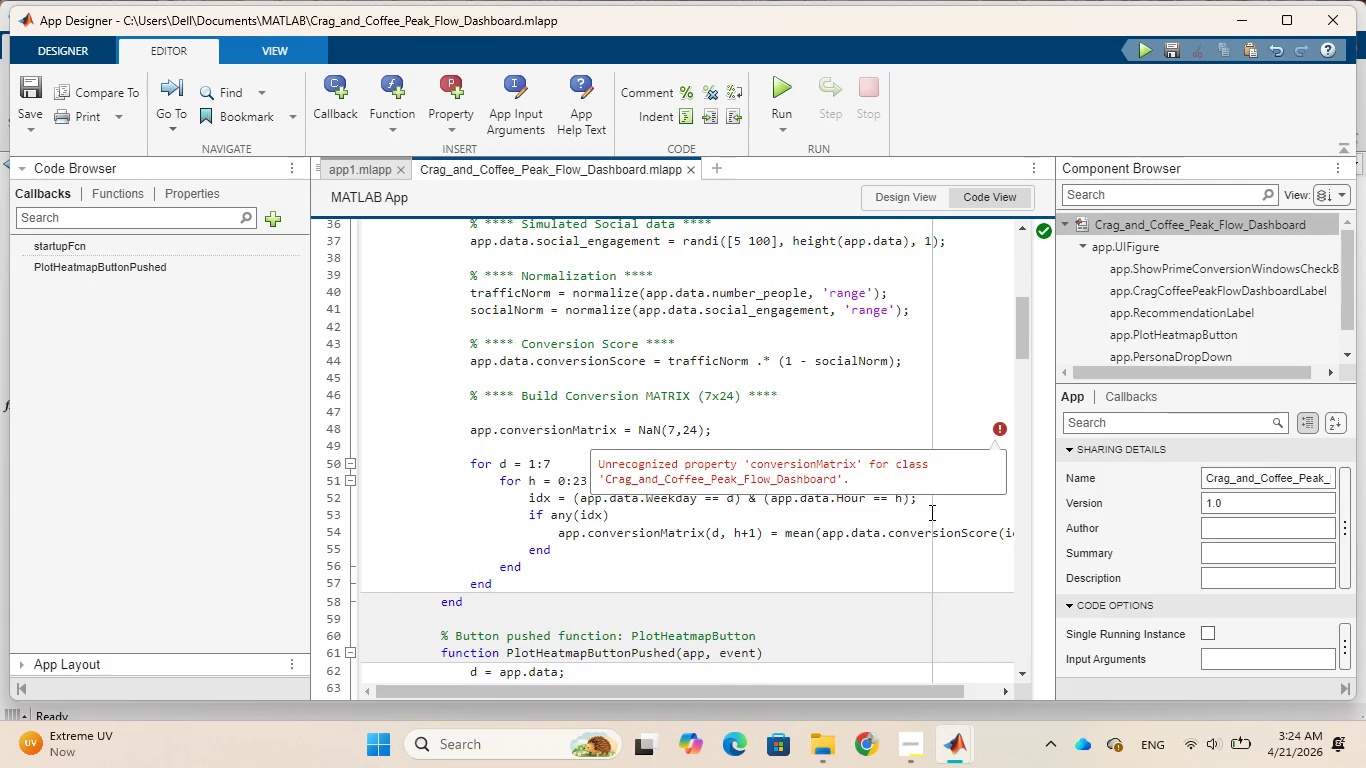 
left_click([930, 512])
 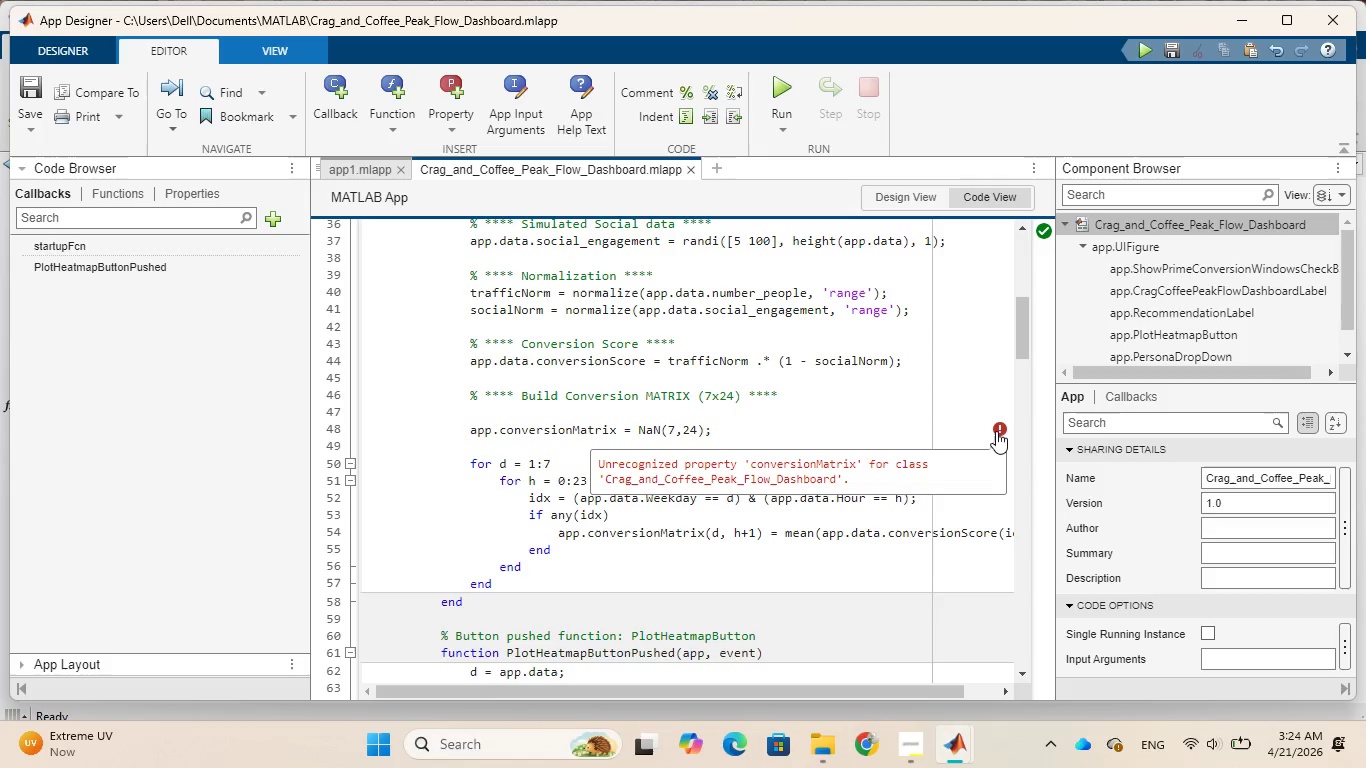 
left_click([996, 431])
 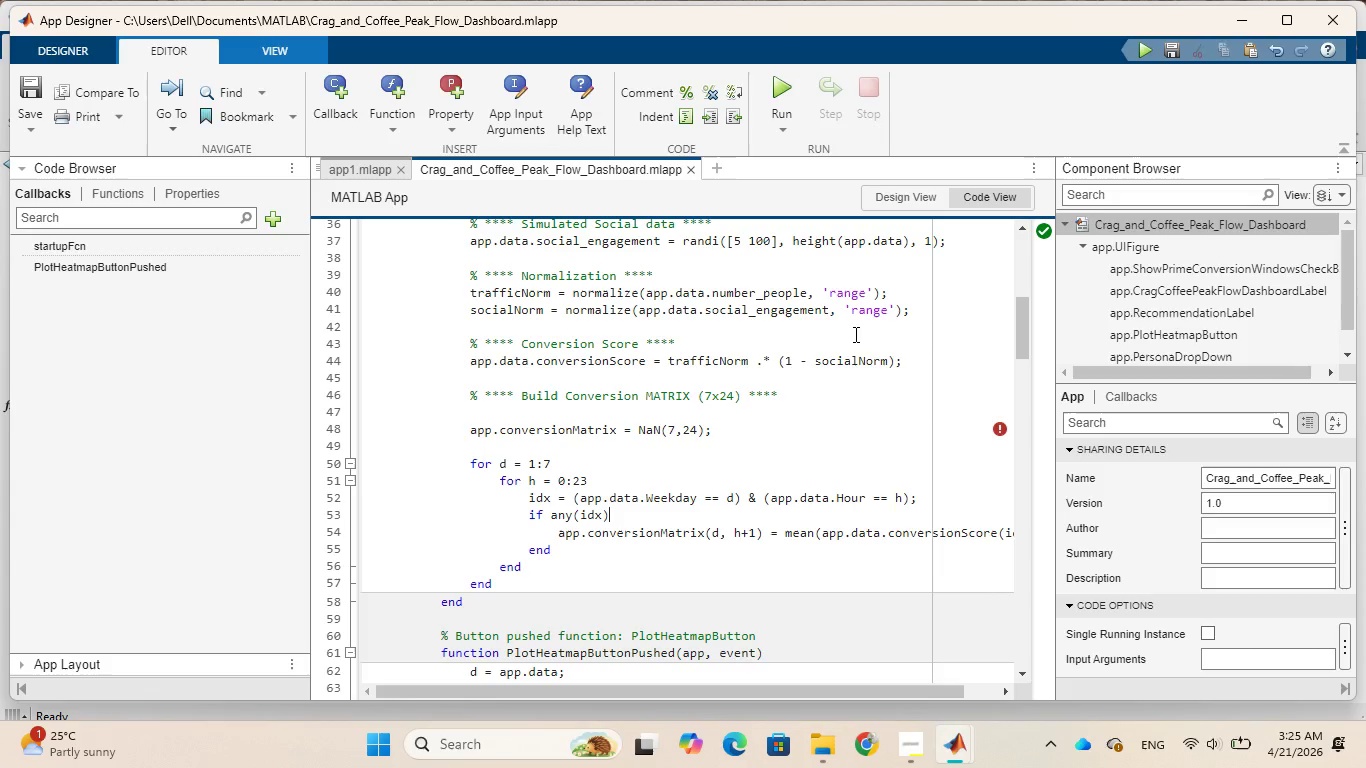 
wait(81.09)
 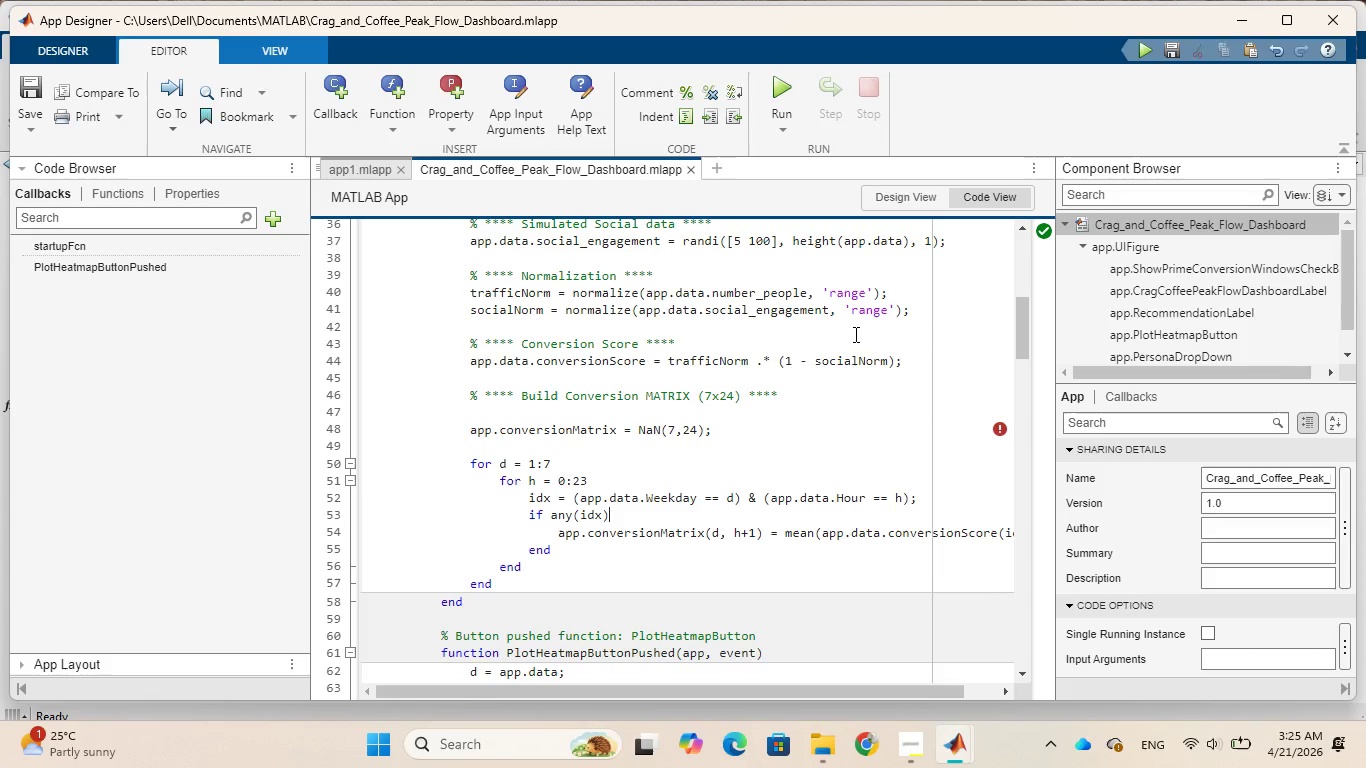 
left_click([1001, 433])
 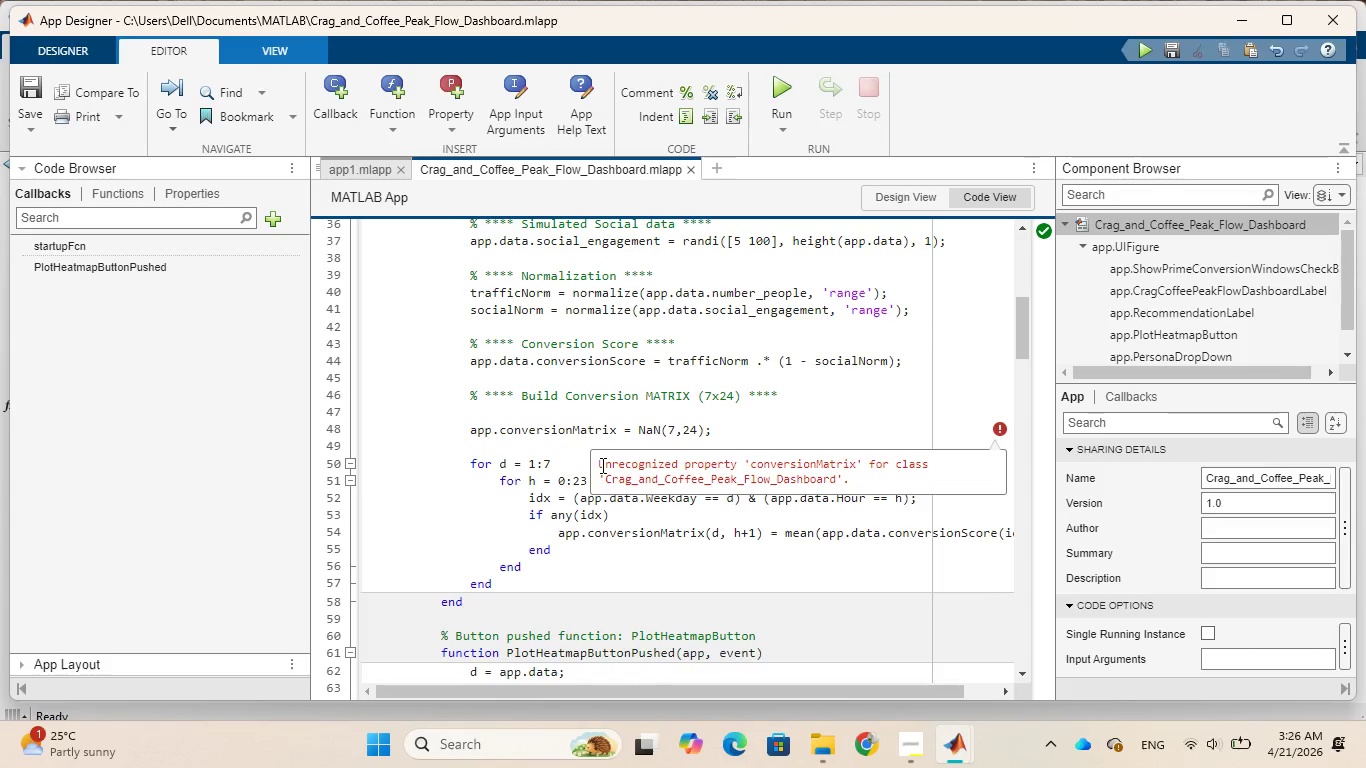 
wait(21.05)
 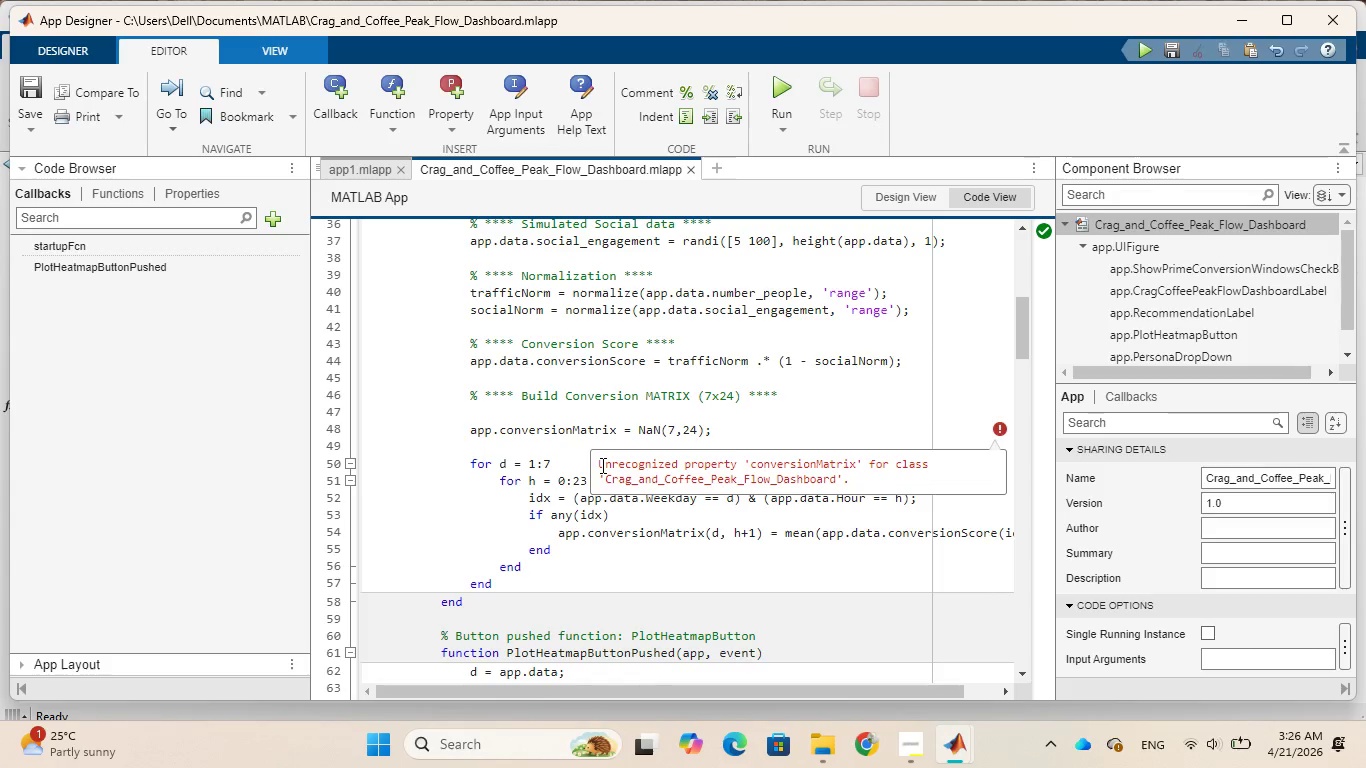 
left_click_drag(start_coordinate=[601, 465], to_coordinate=[858, 482])
 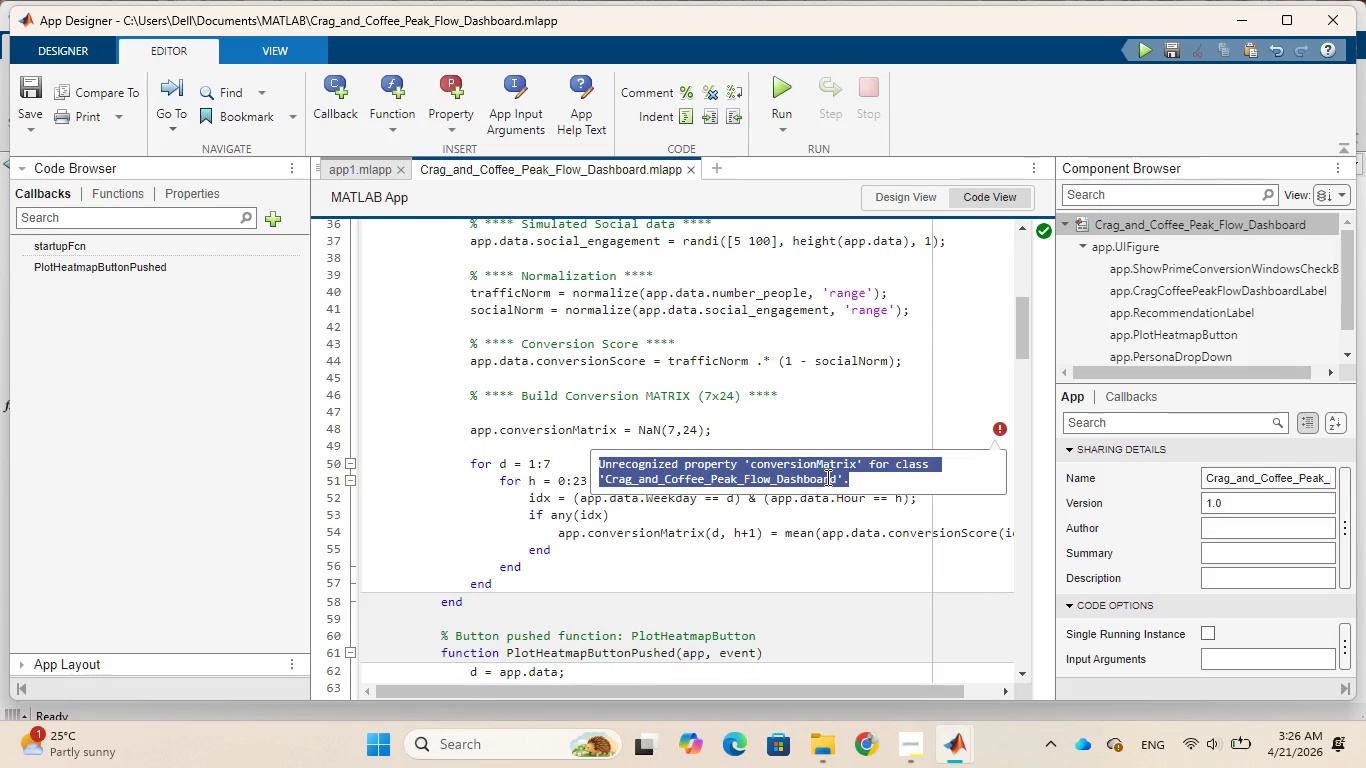 
right_click([826, 477])
 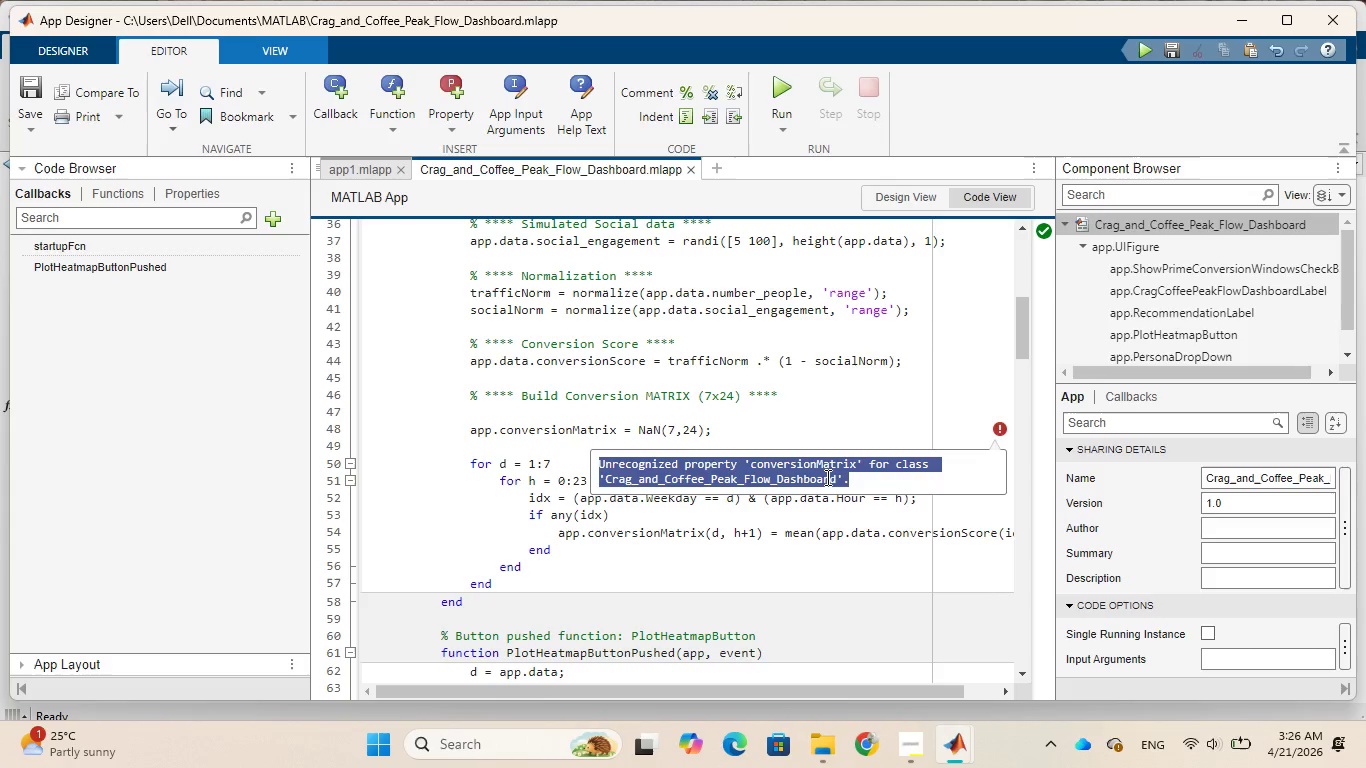 
left_click([826, 477])
 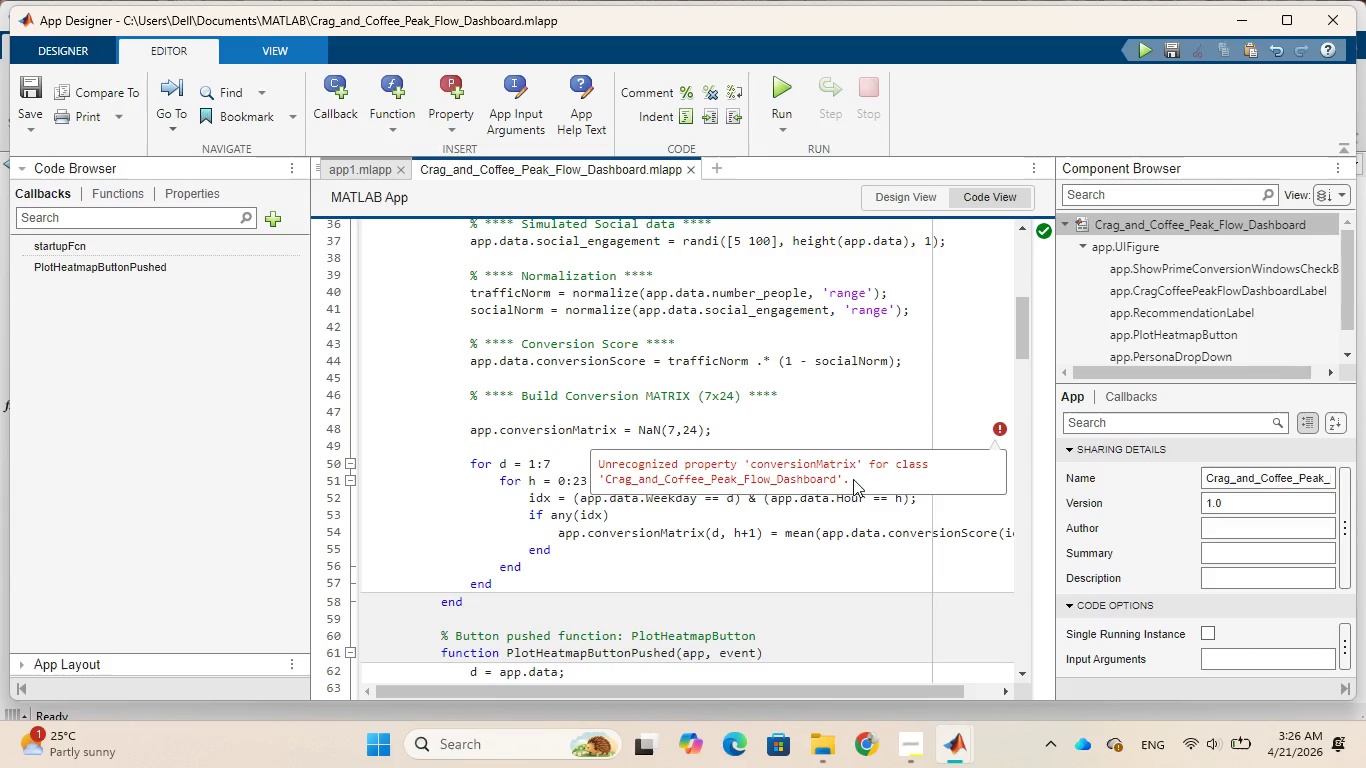 
left_click_drag(start_coordinate=[853, 479], to_coordinate=[585, 465])
 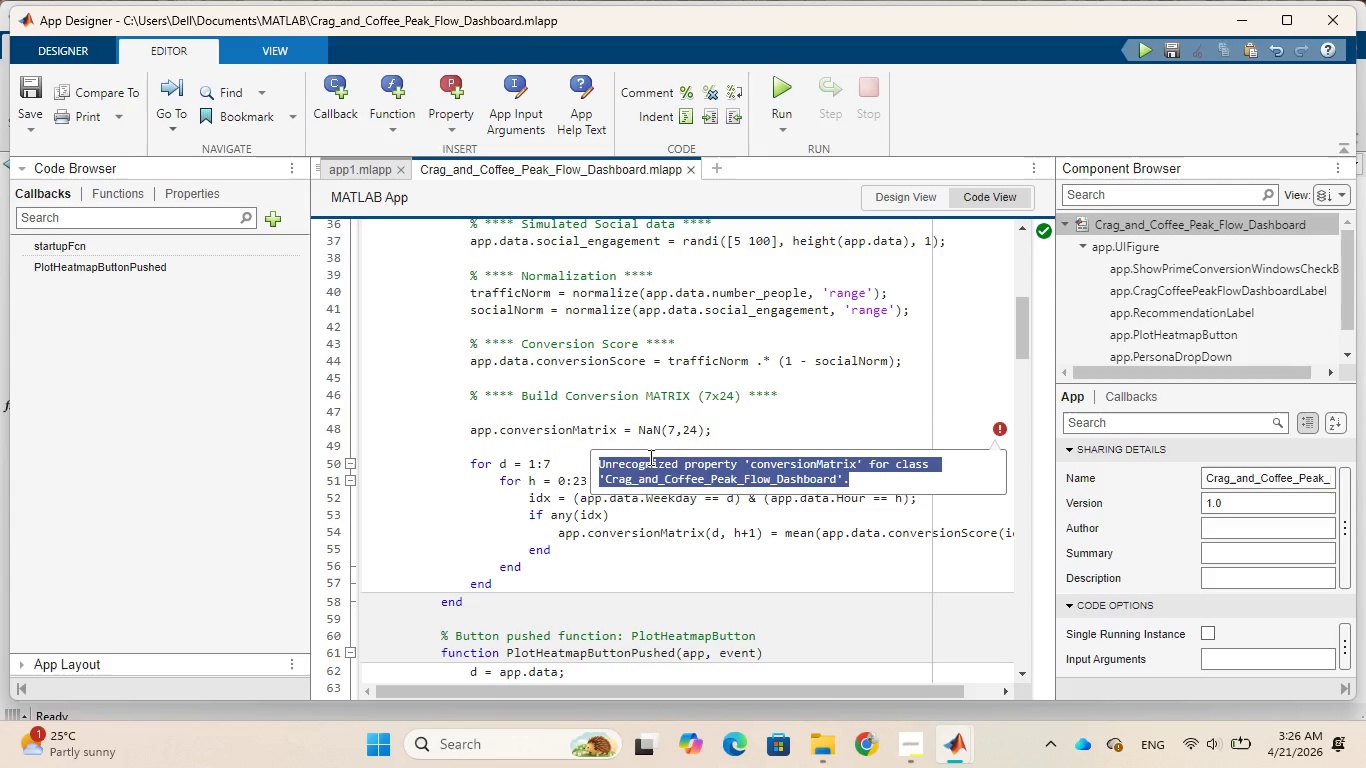 
key(Control+C)
 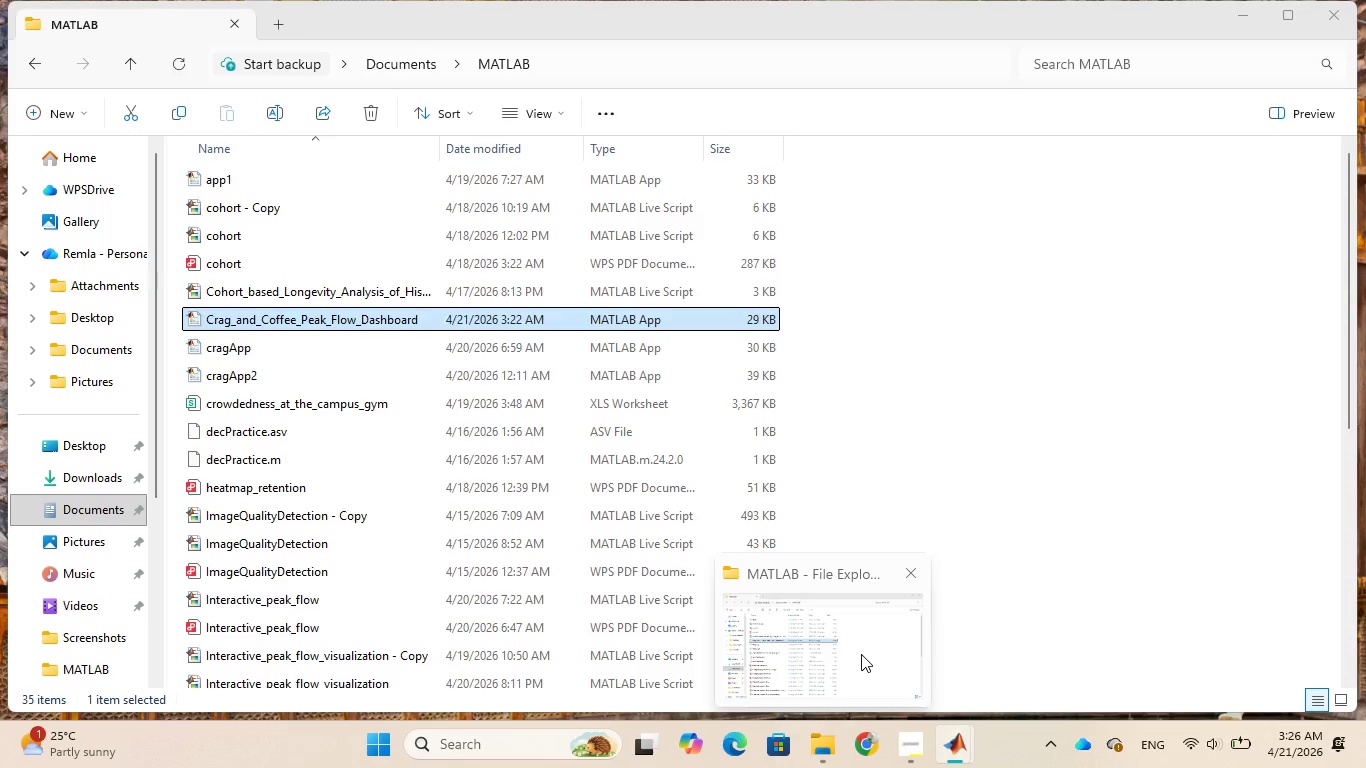 
wait(5.2)
 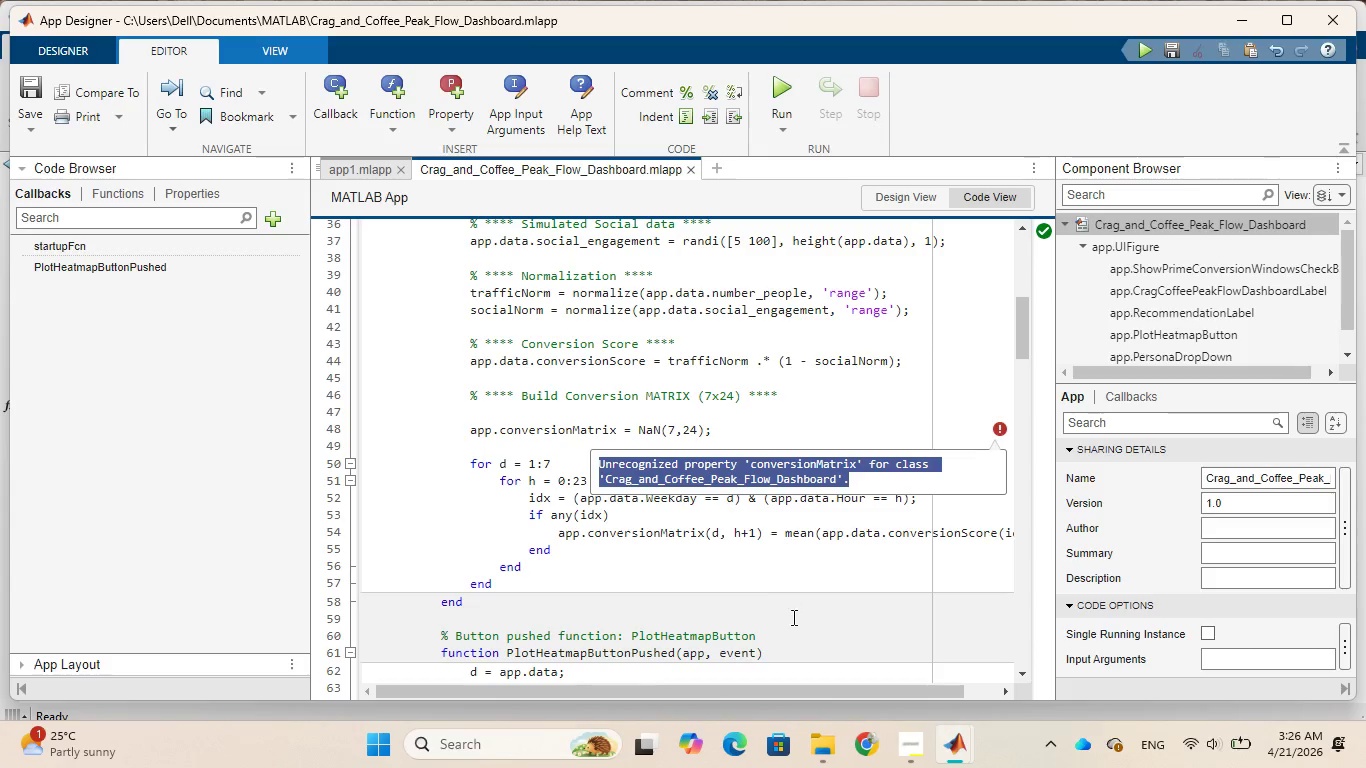 
left_click([861, 654])
 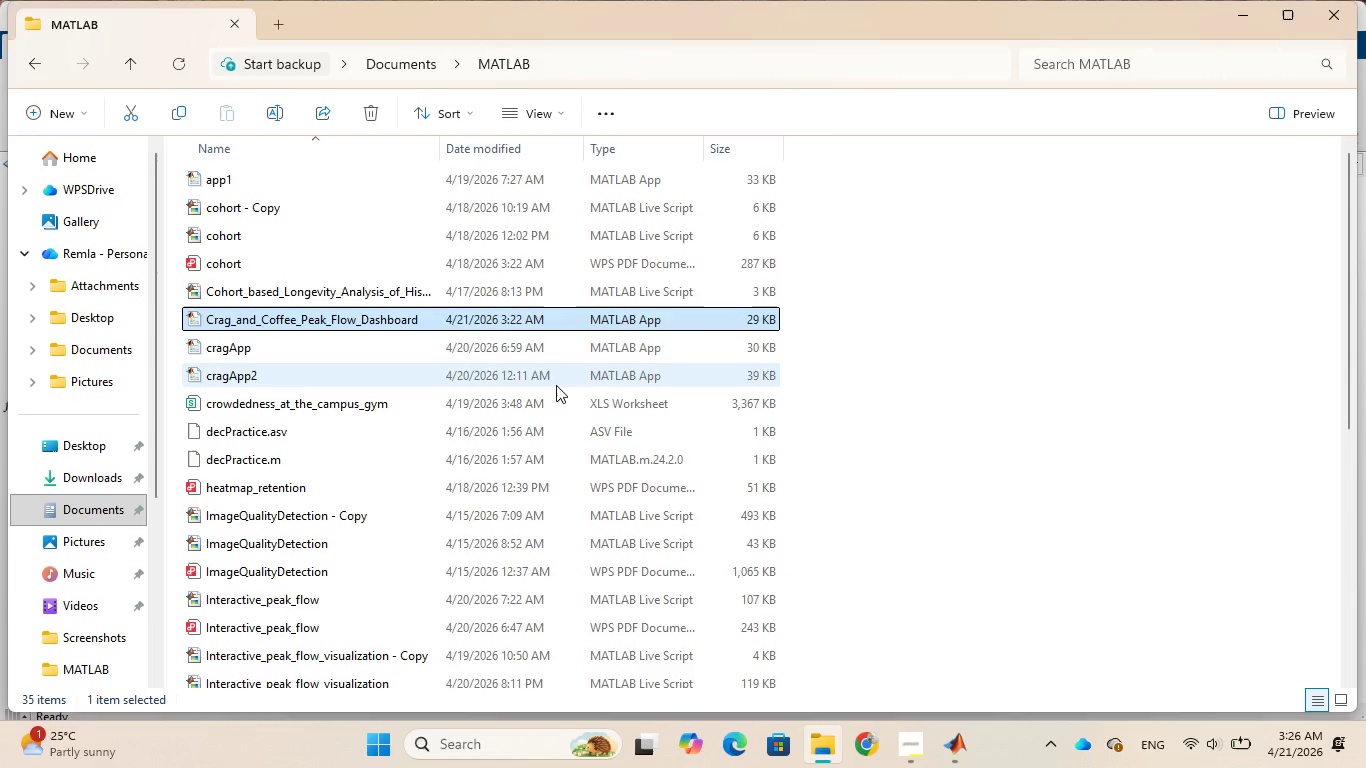 
scroll: coordinate [568, 497], scroll_direction: down, amount: 5.0
 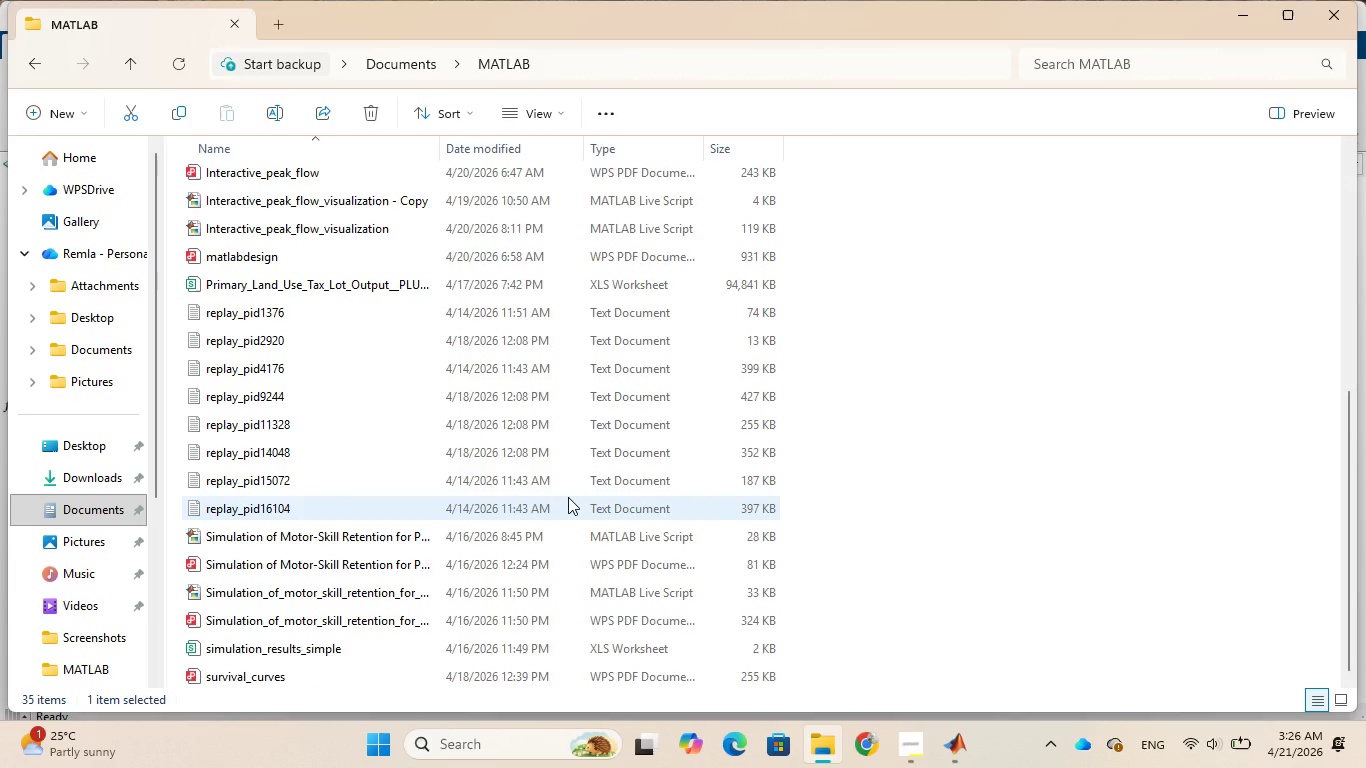 
scroll: coordinate [568, 497], scroll_direction: up, amount: 9.0
 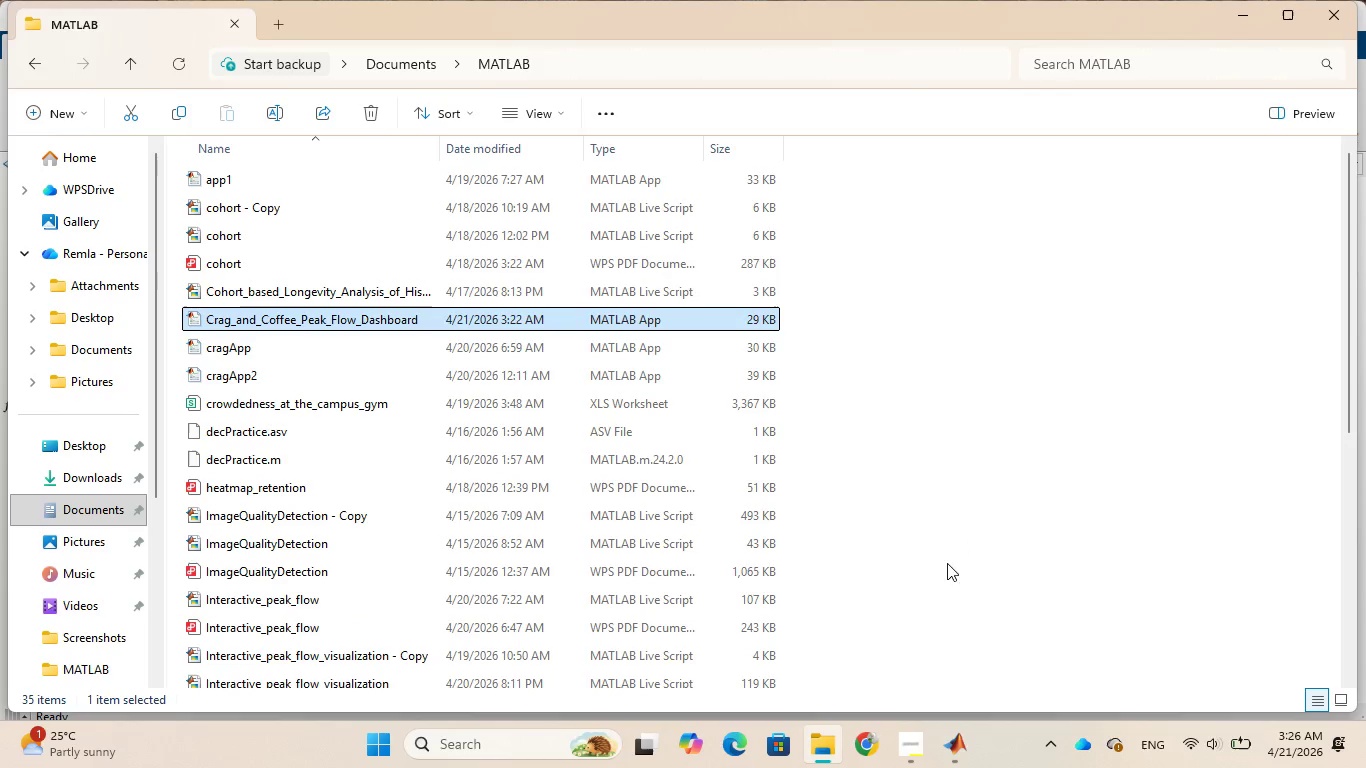 
left_click([869, 753])
 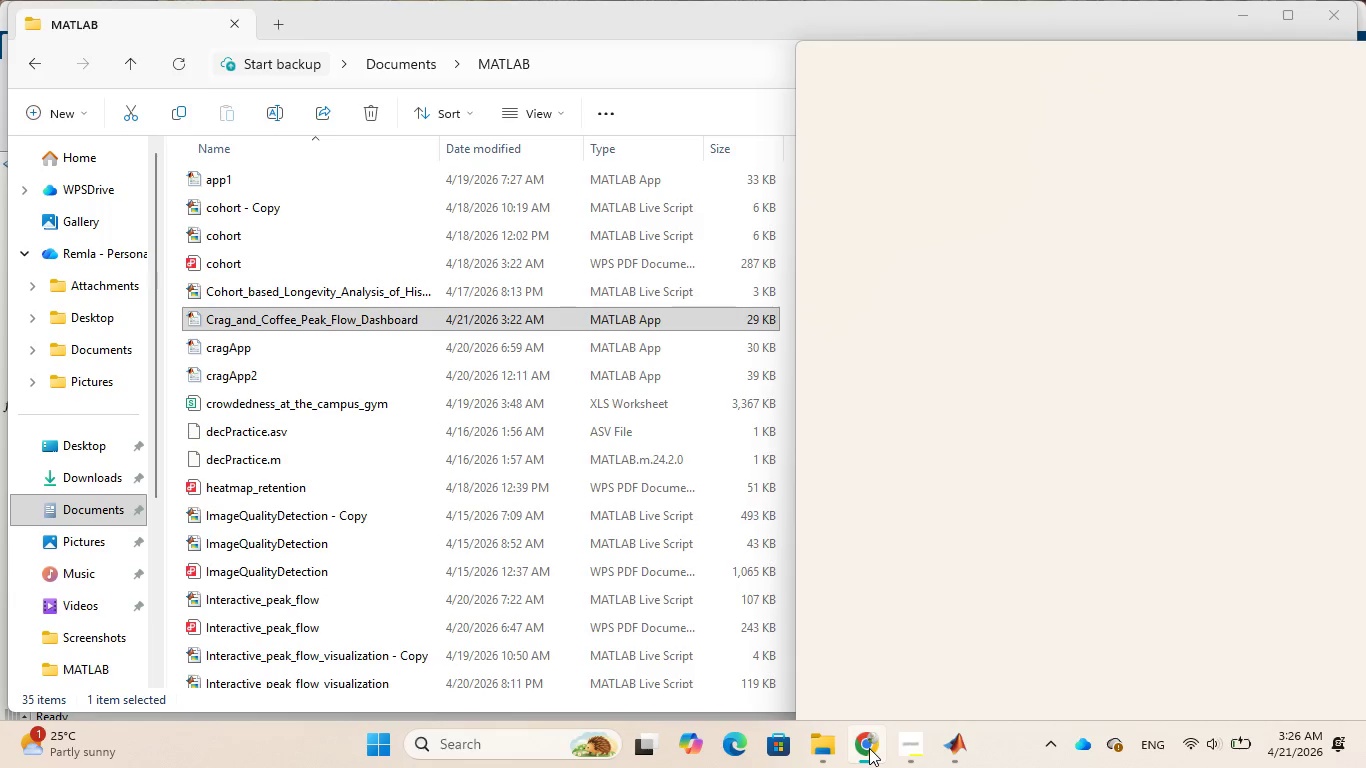 
wait(8.58)
 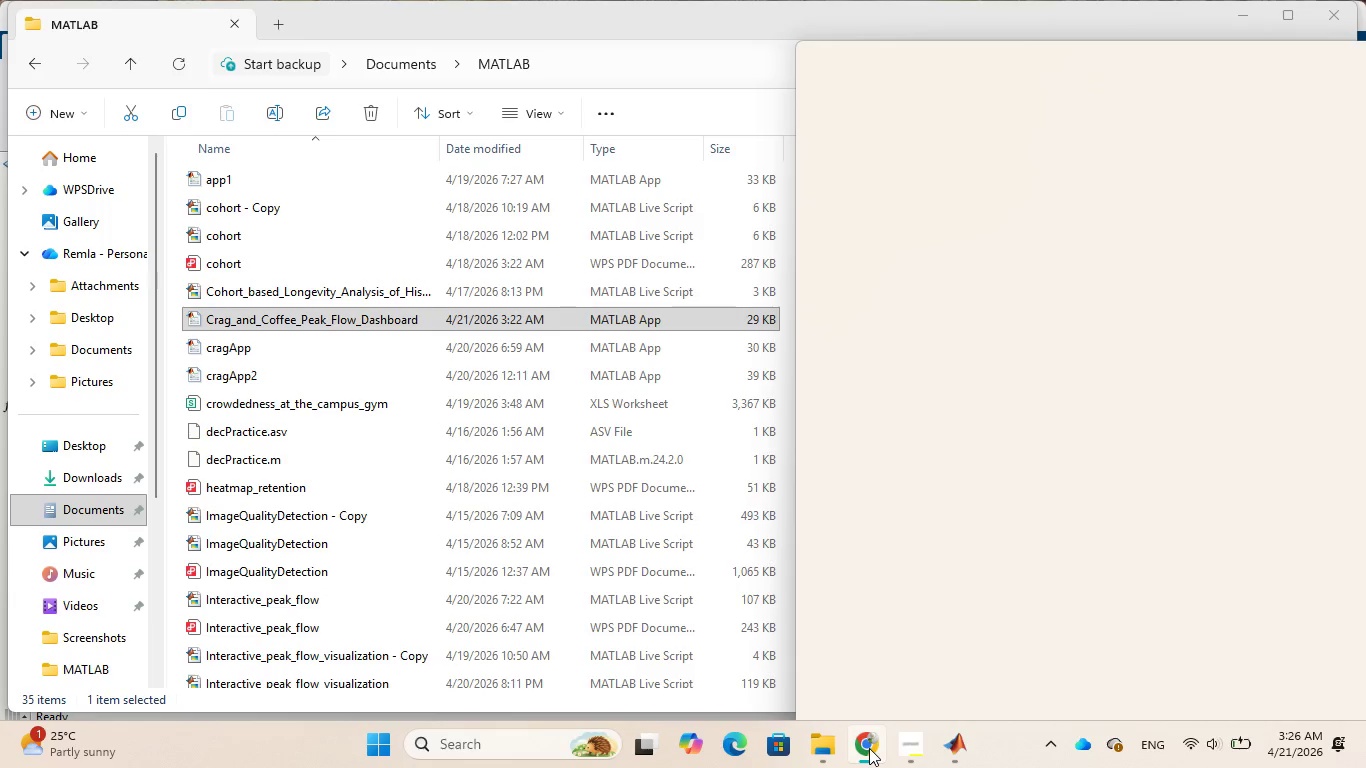 
left_click([1335, 65])
 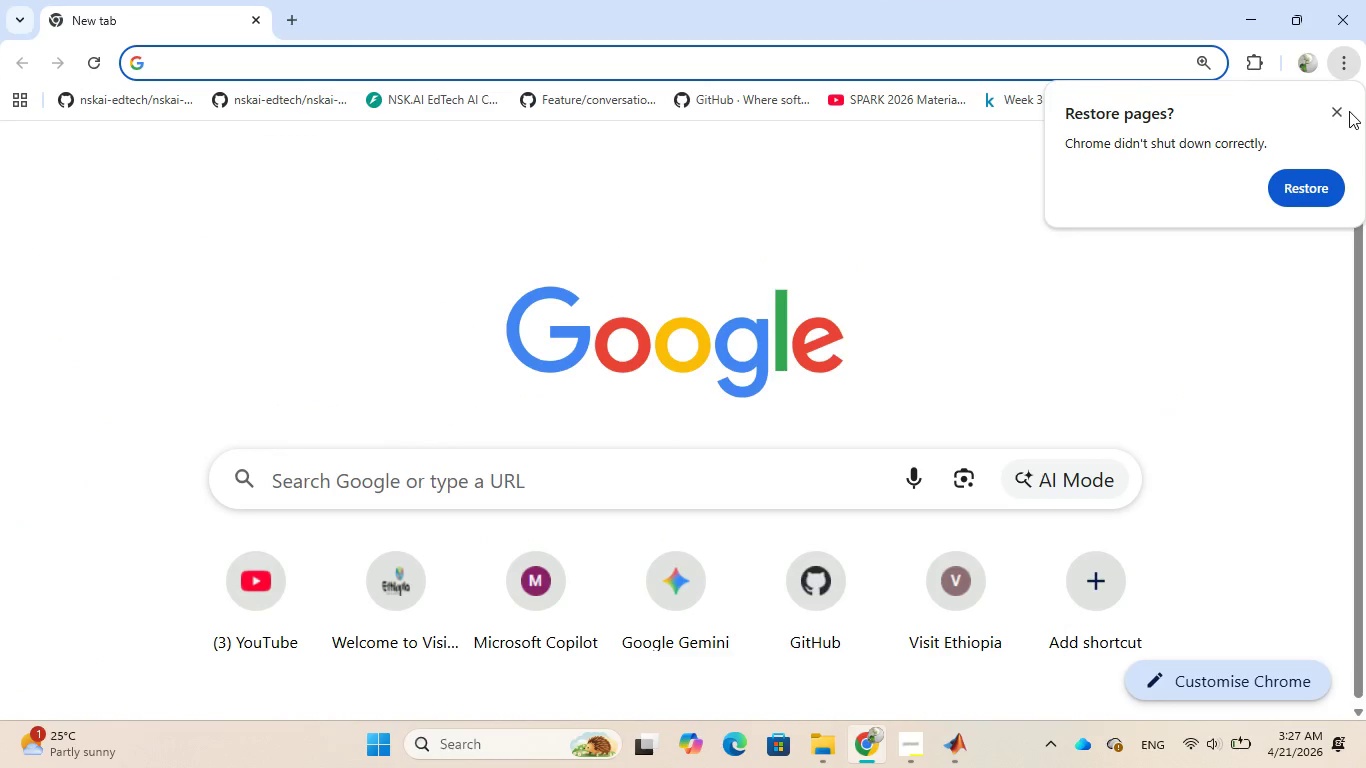 
left_click([1333, 110])
 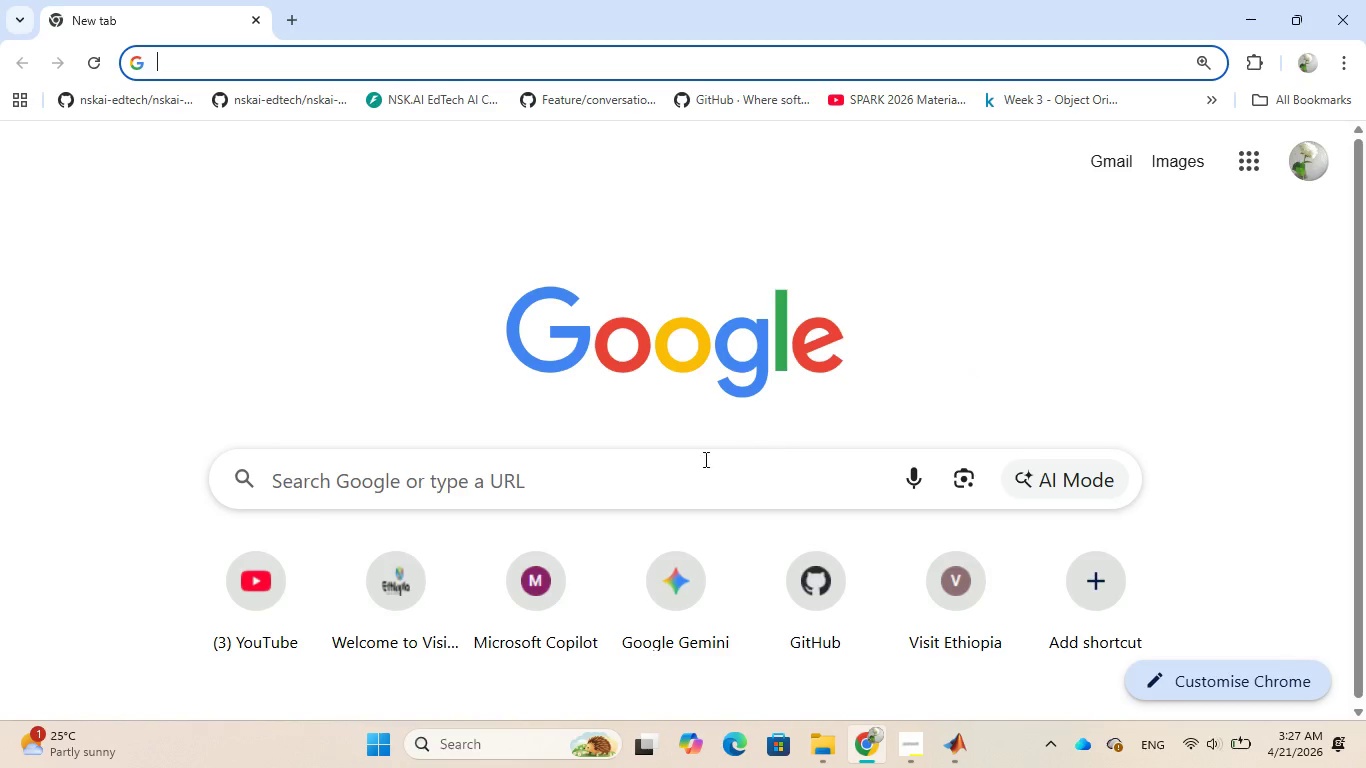 
left_click([660, 483])
 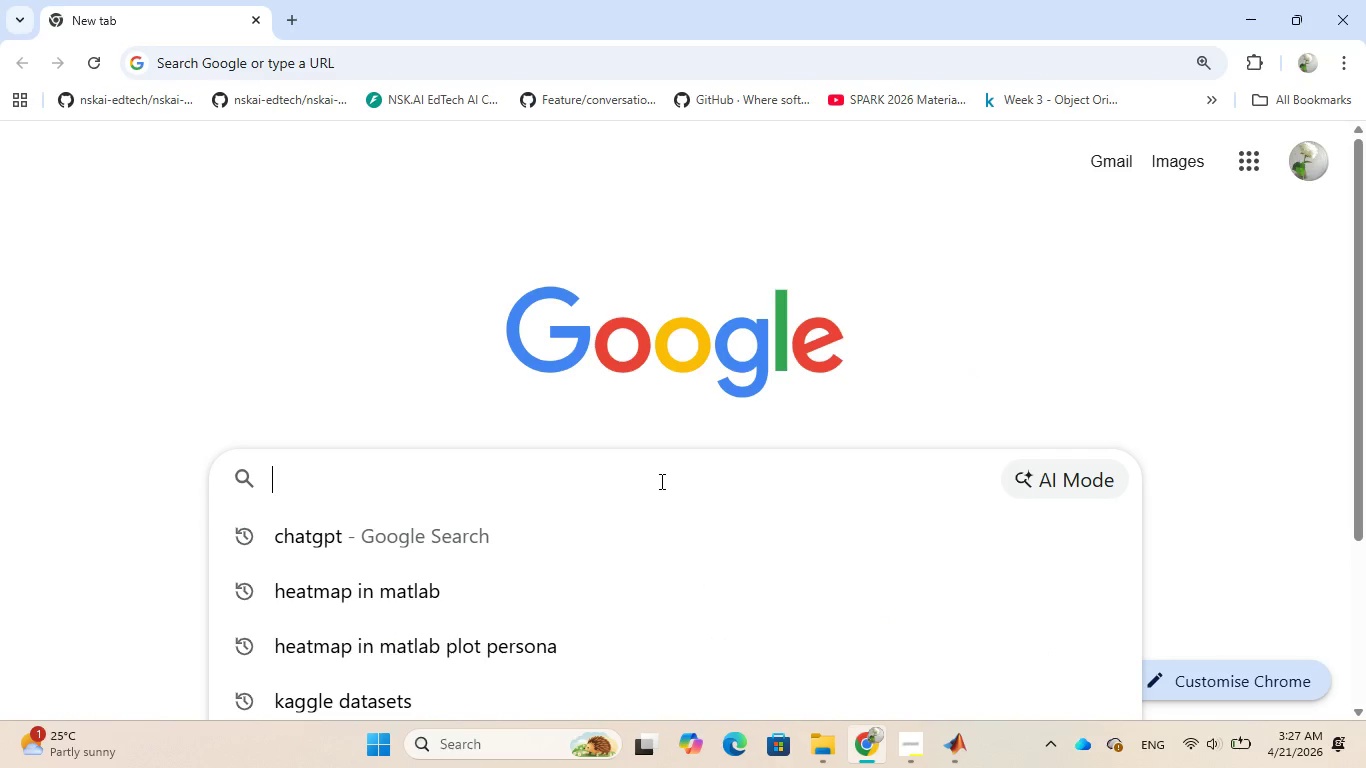 
key(Control+V)
 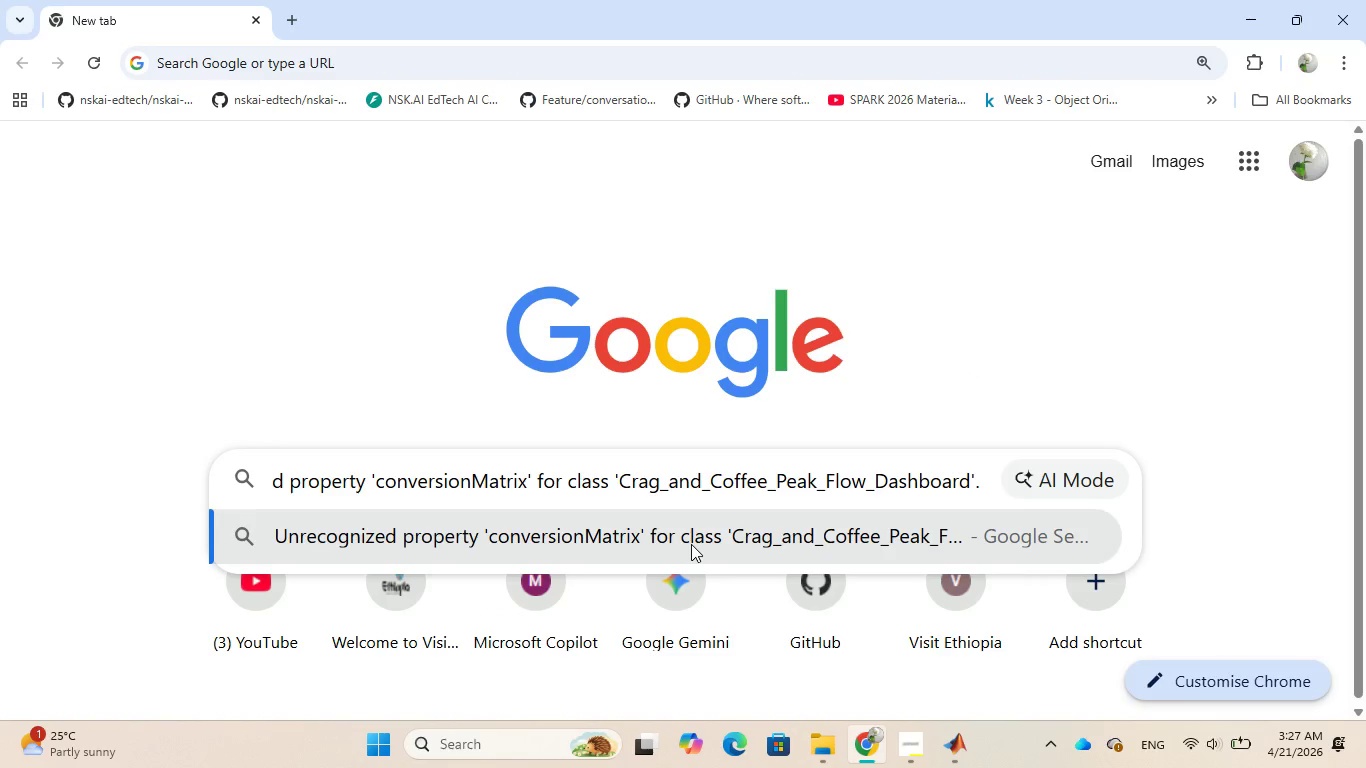 
left_click([691, 544])
 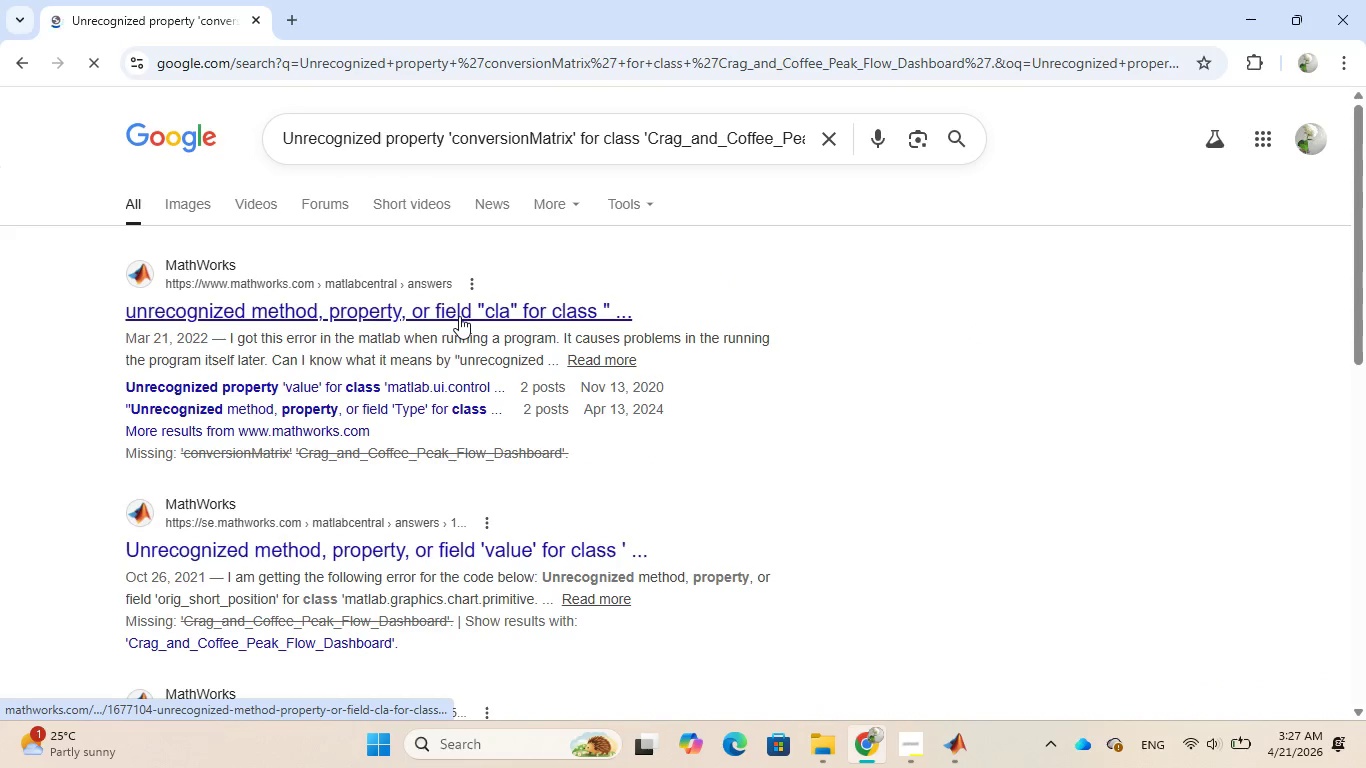 
wait(5.08)
 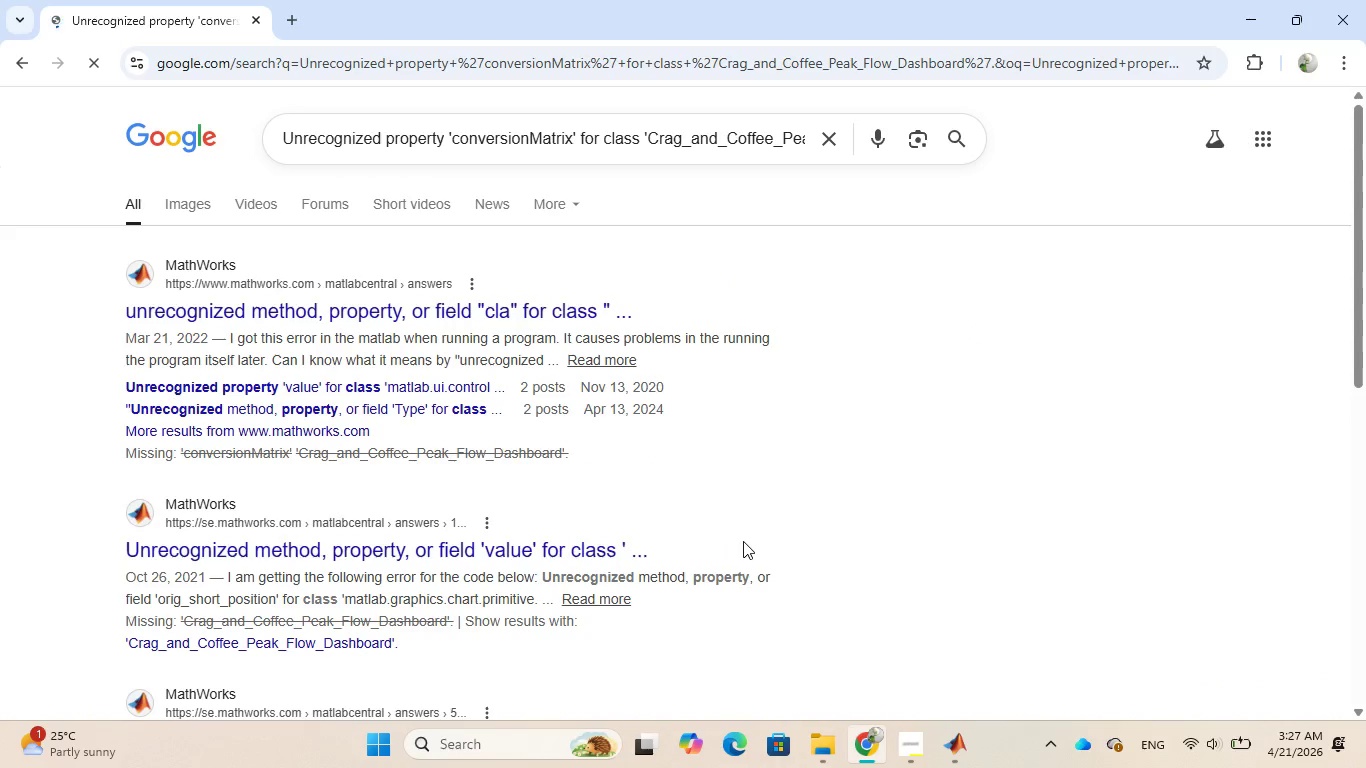 
left_click([459, 316])
 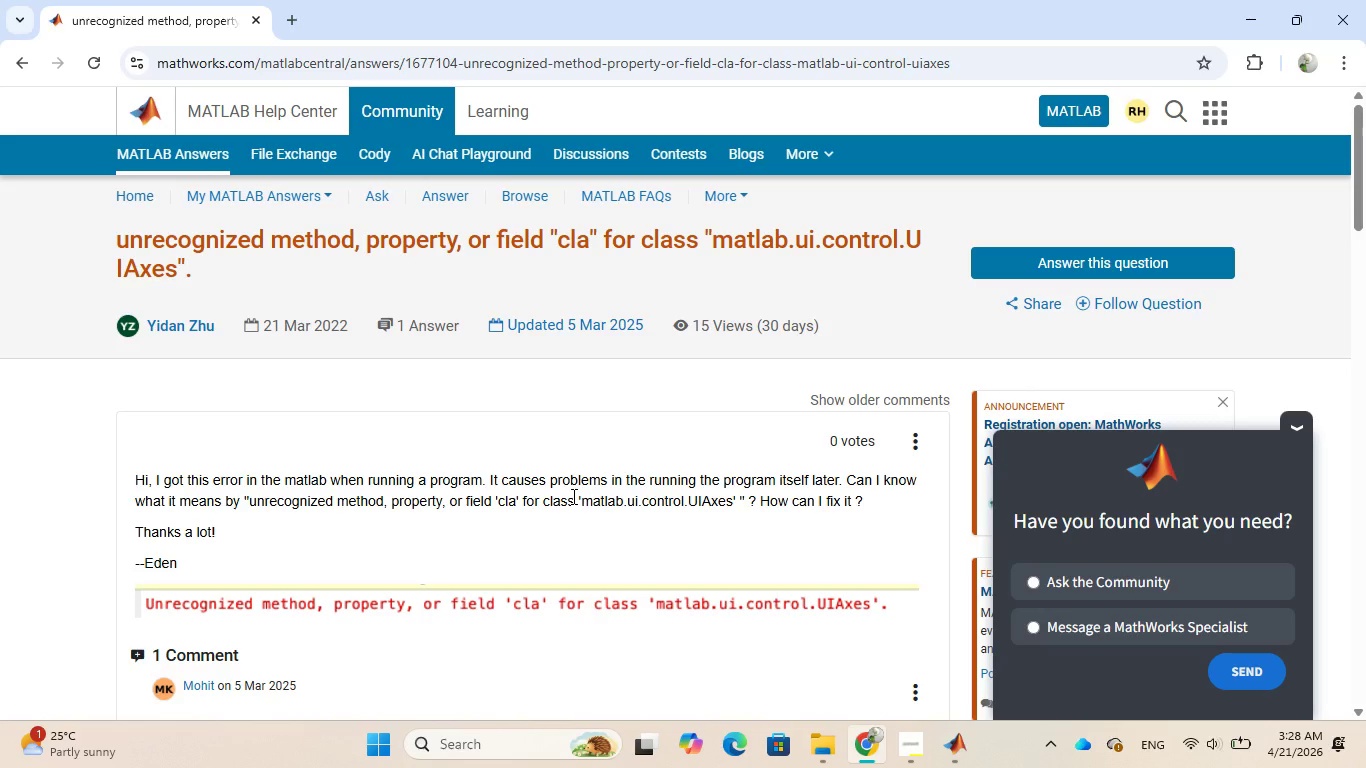 
wait(48.53)
 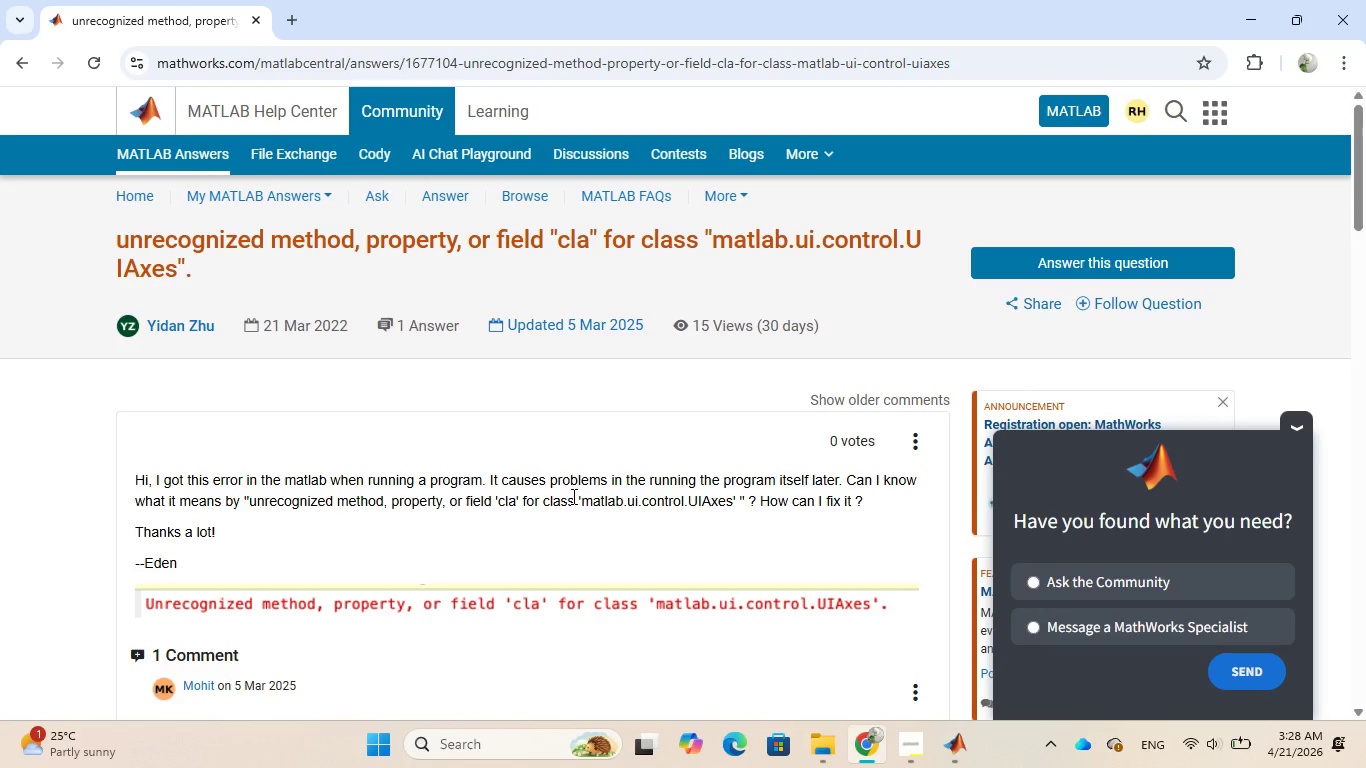 
scroll: coordinate [564, 506], scroll_direction: down, amount: 4.0
 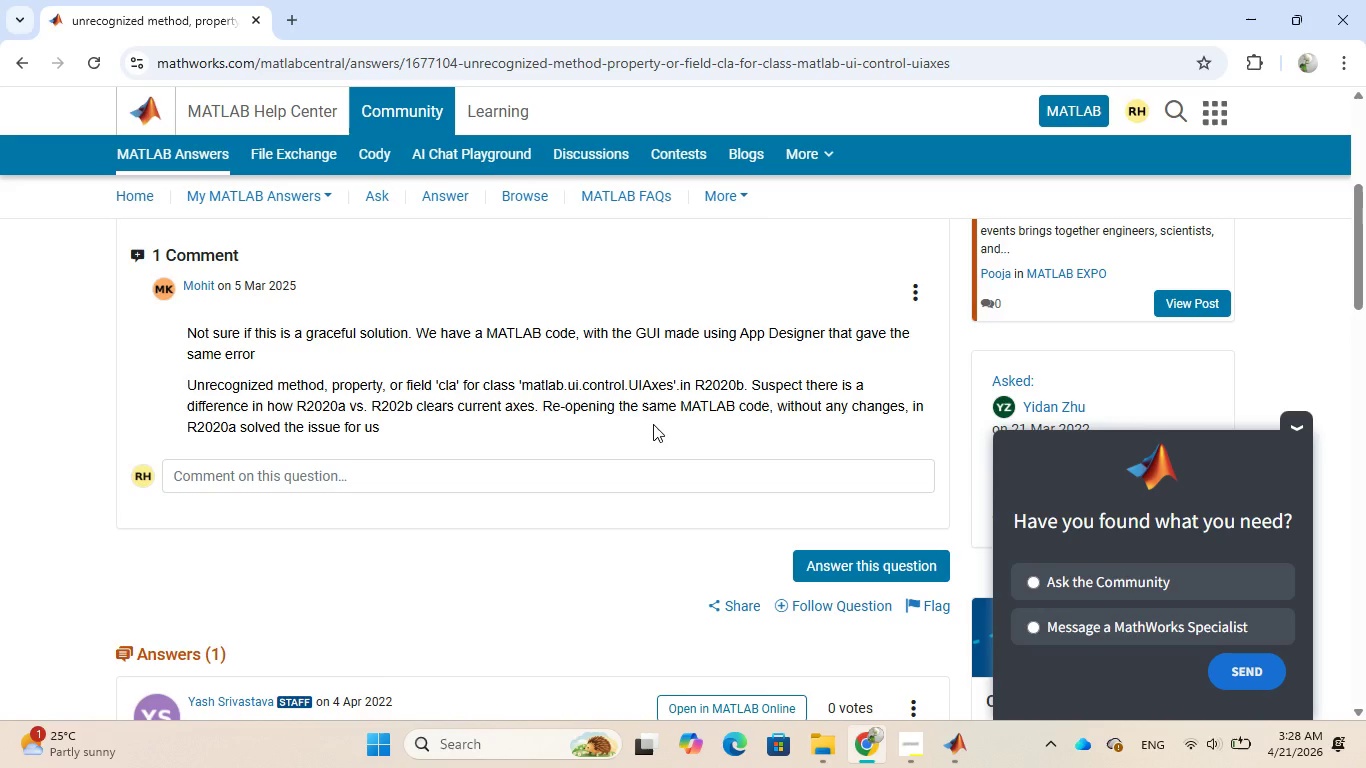 
wait(48.45)
 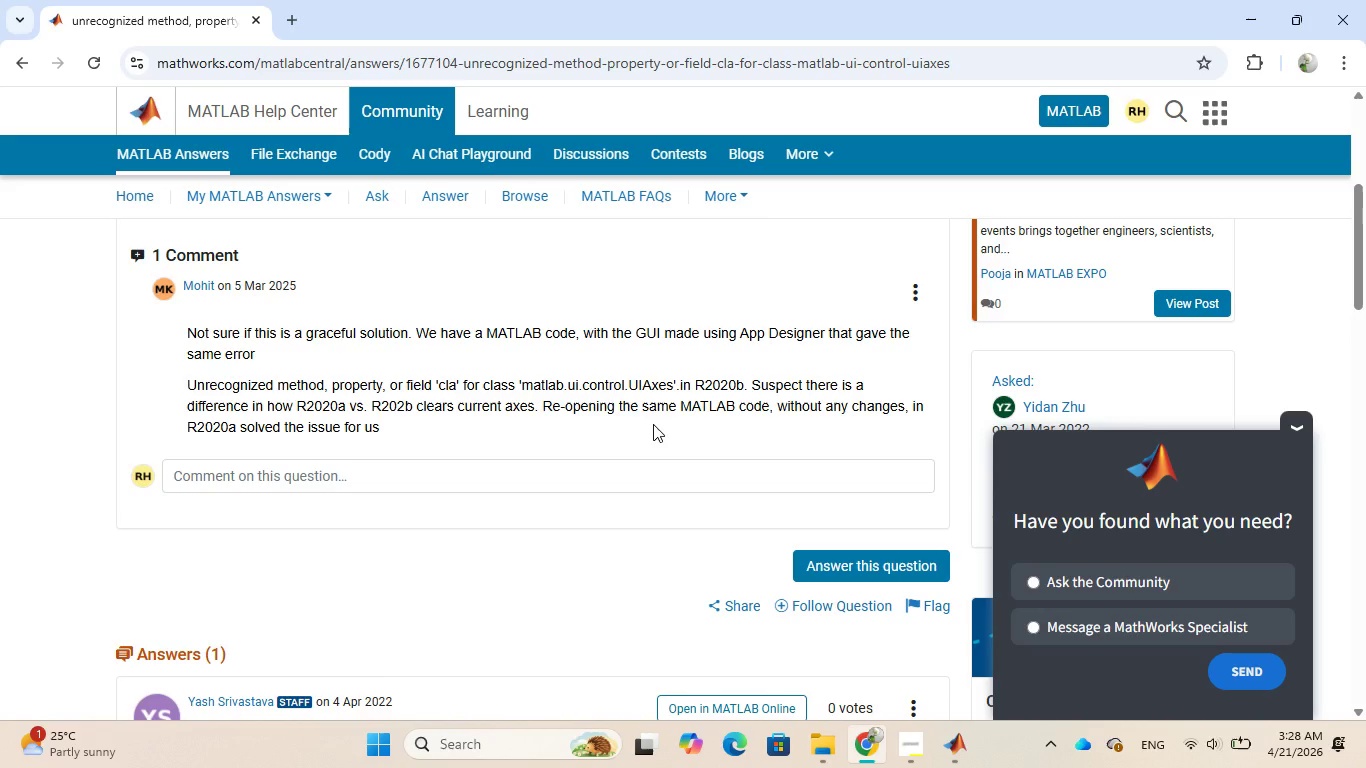 
scroll: coordinate [653, 424], scroll_direction: down, amount: 2.0
 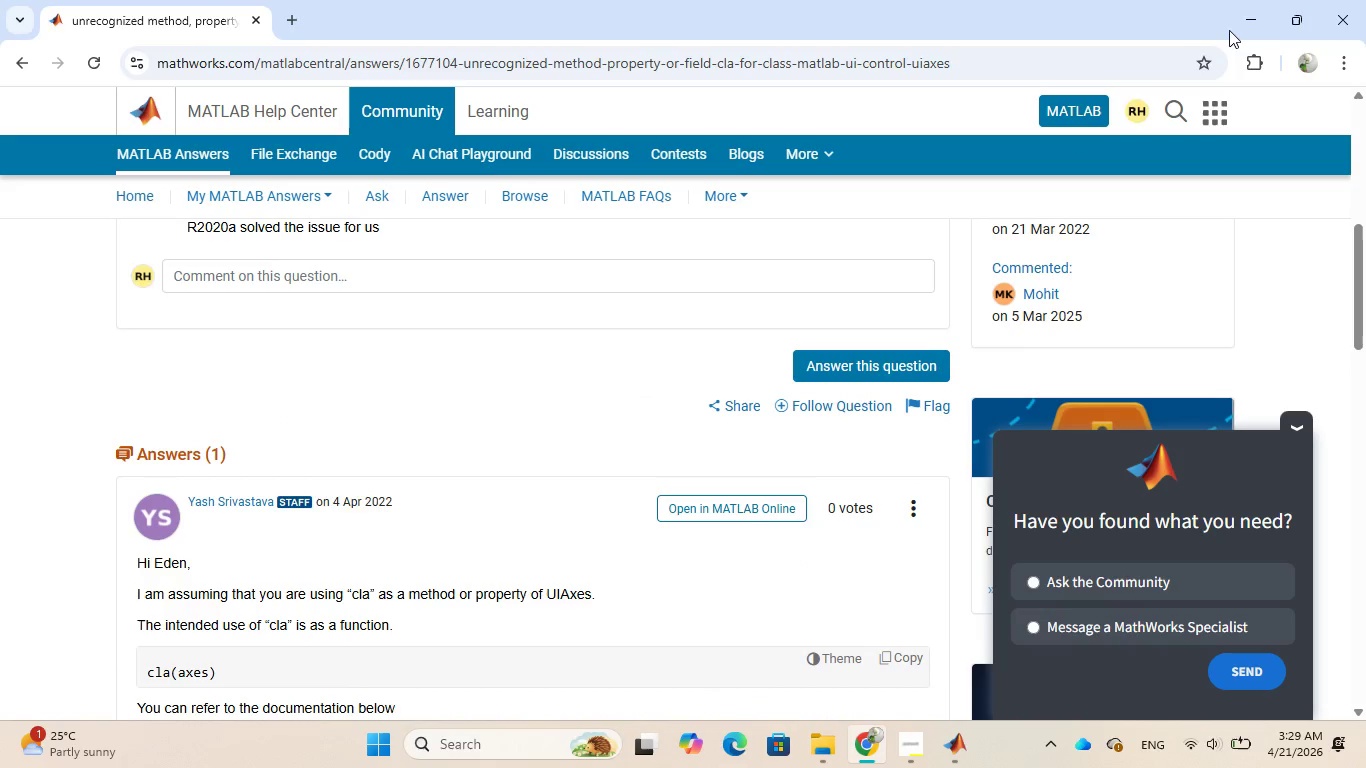 
left_click([1242, 24])
 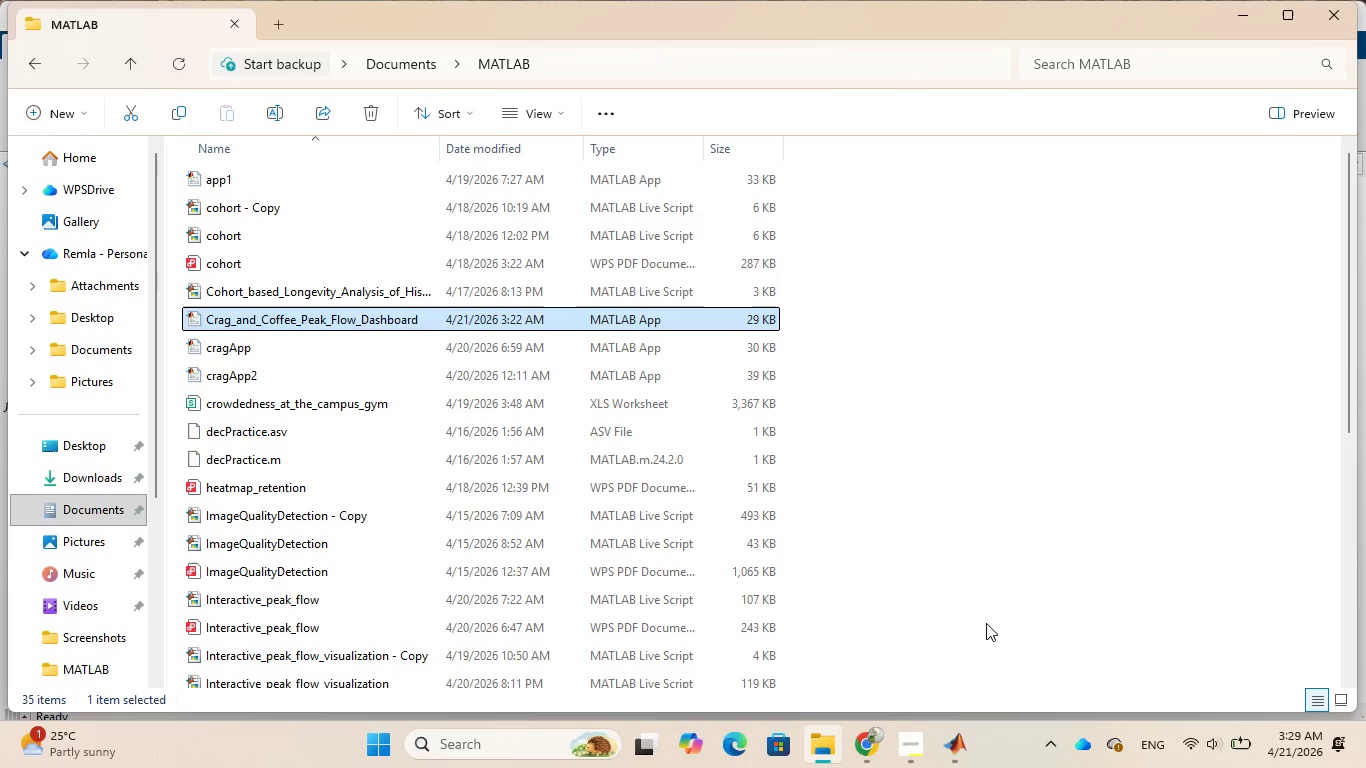 
mouse_move([975, 726])
 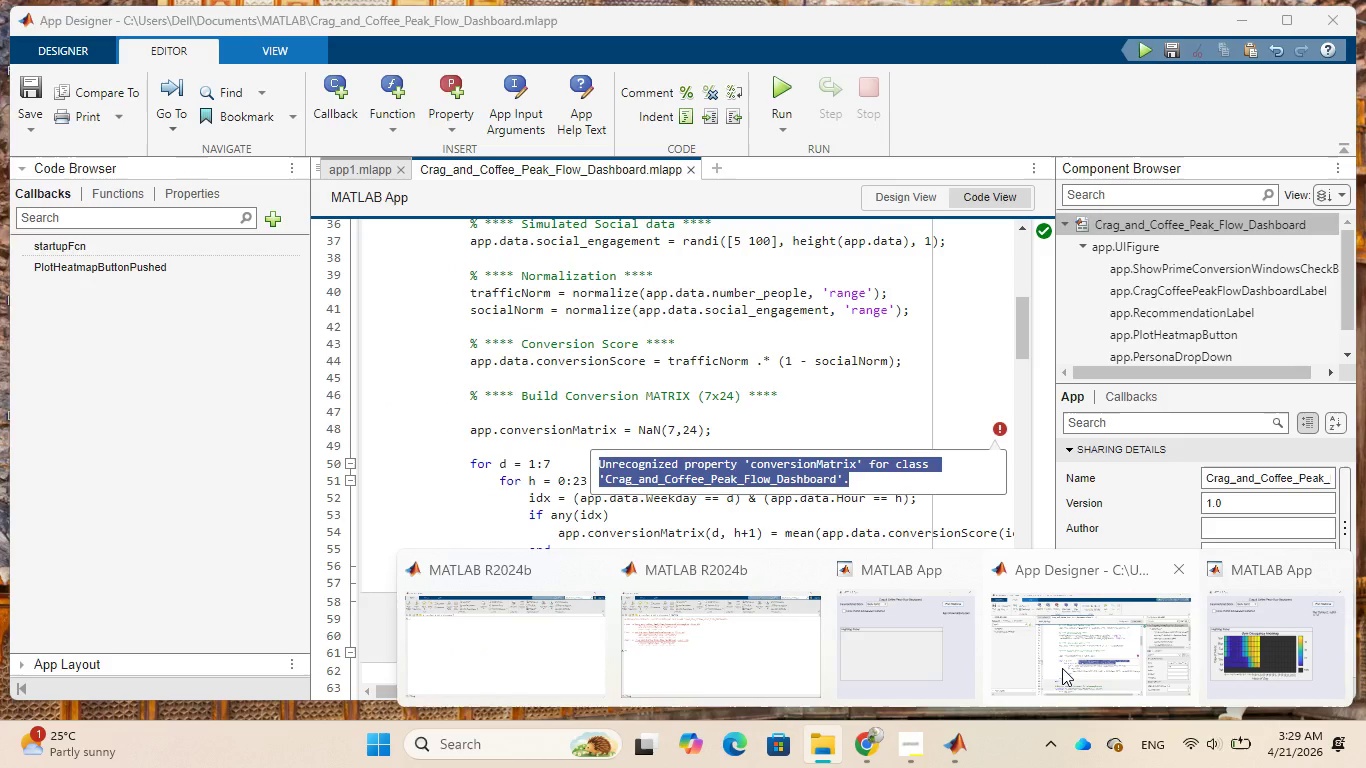 
left_click([1062, 668])
 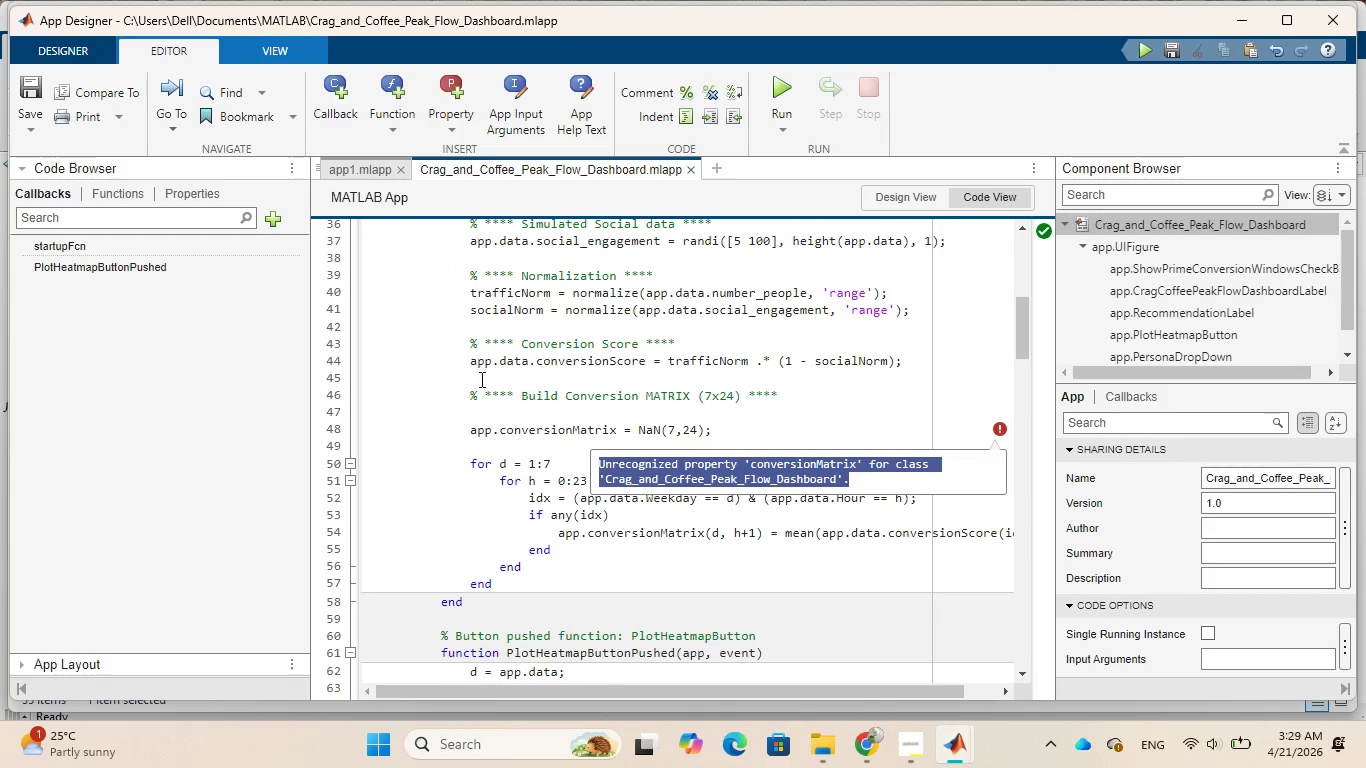 
wait(8.31)
 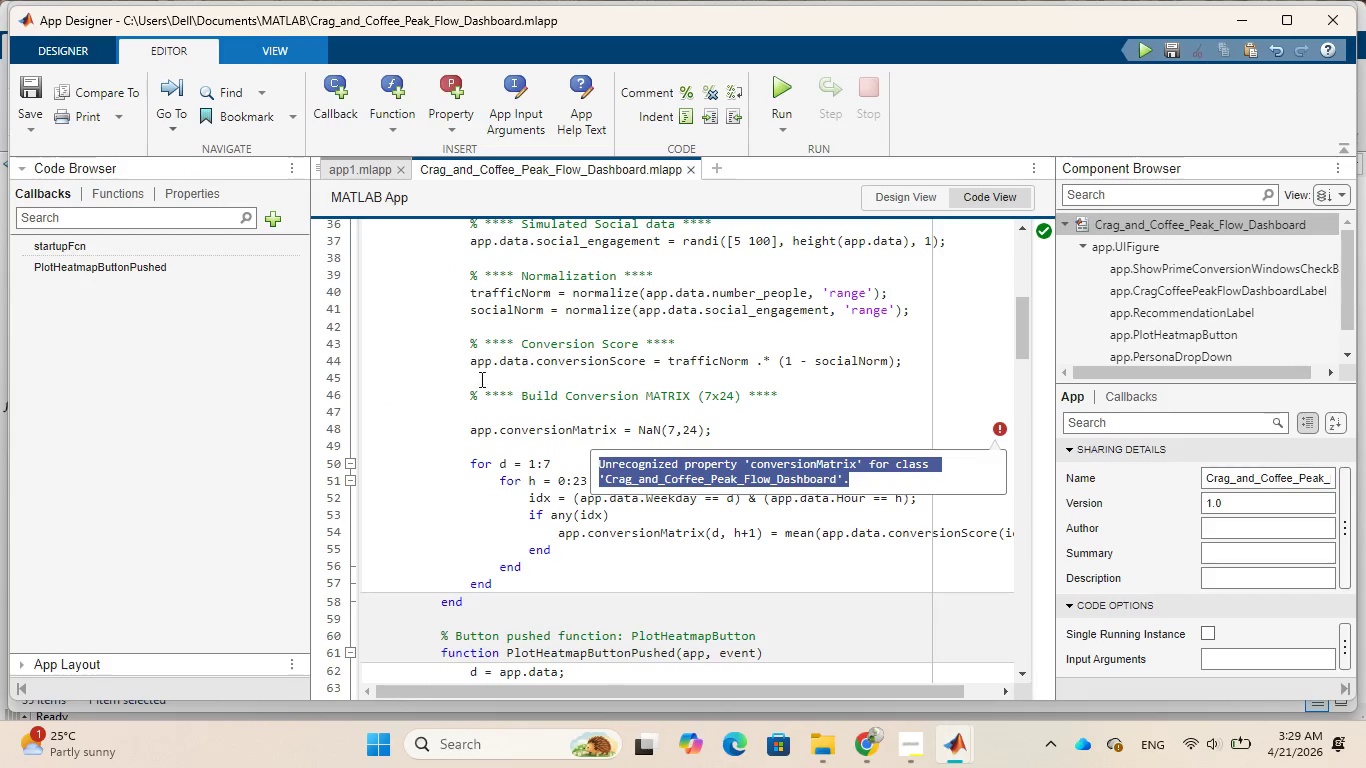 
left_click([536, 170])
 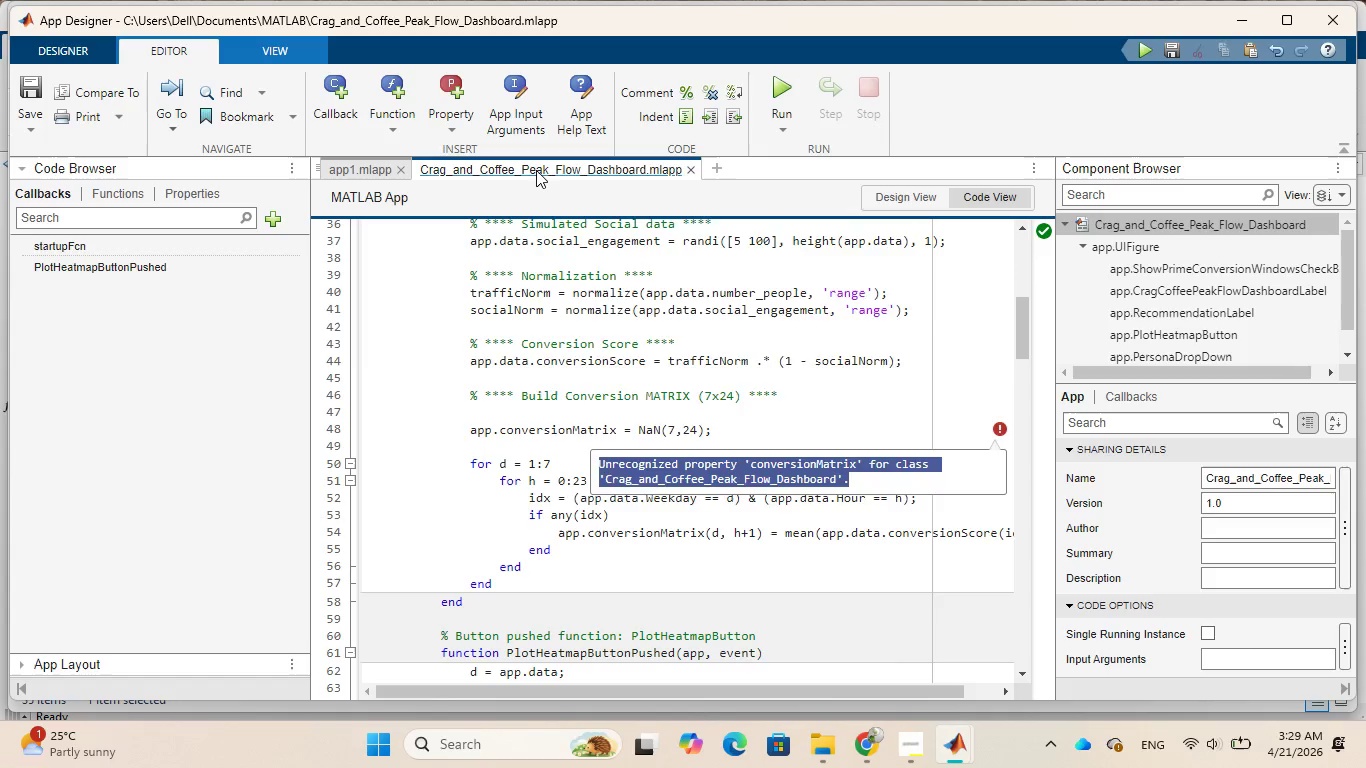 
right_click([536, 170])
 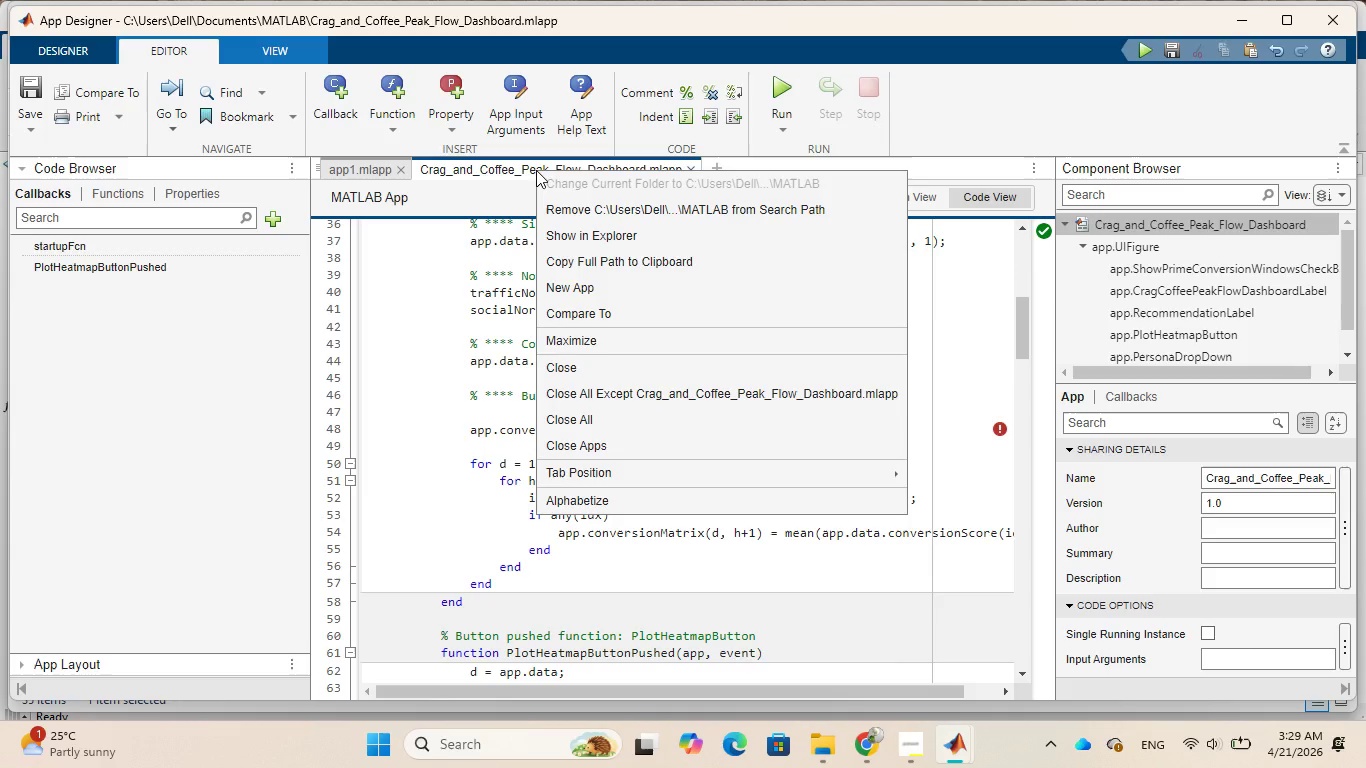 
wait(10.25)
 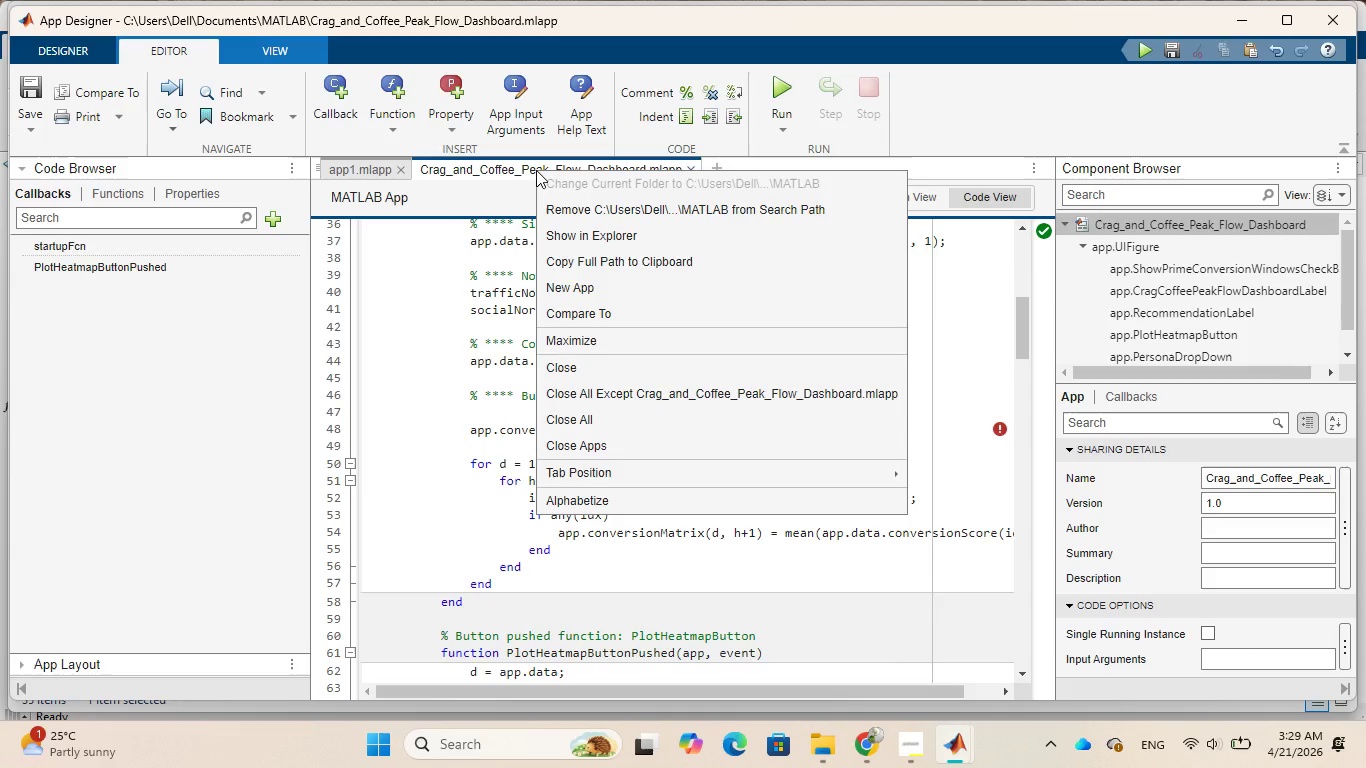 
left_click([437, 275])
 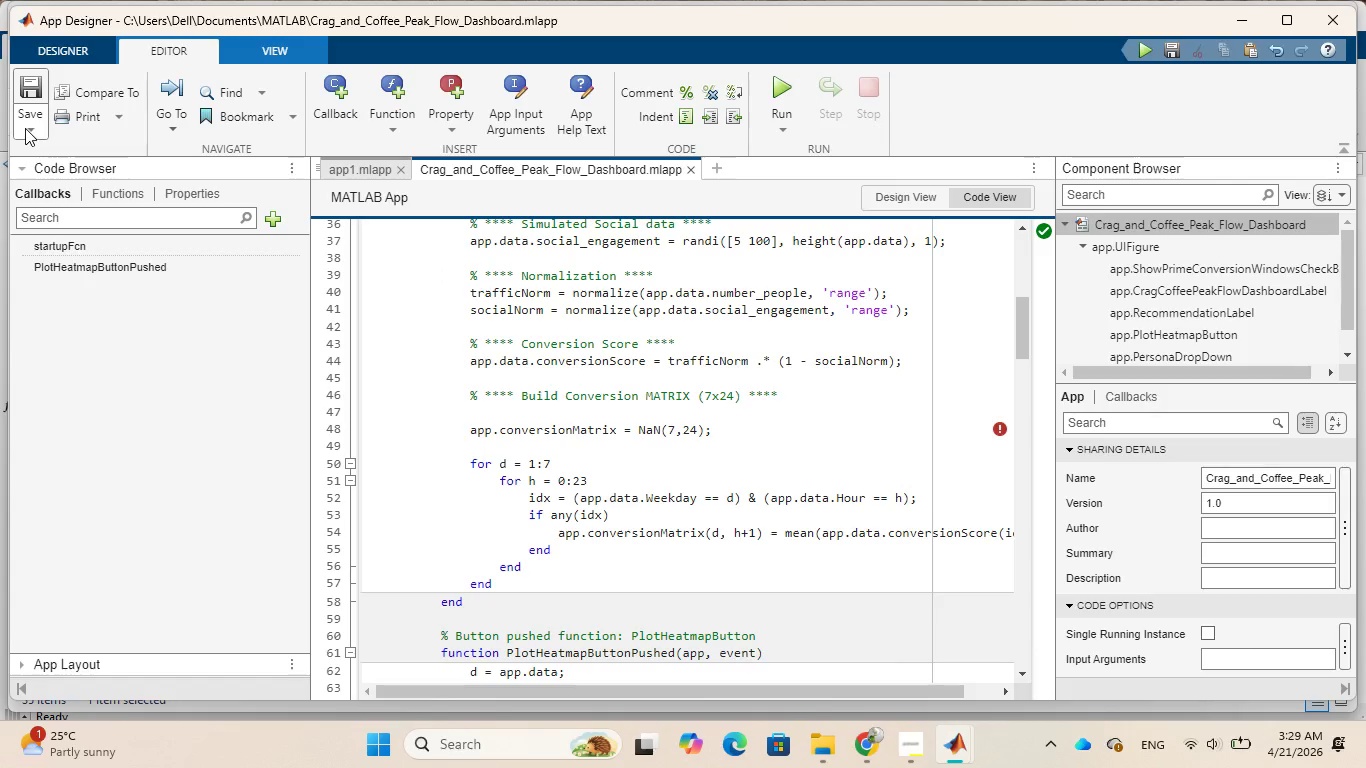 
left_click([25, 128])
 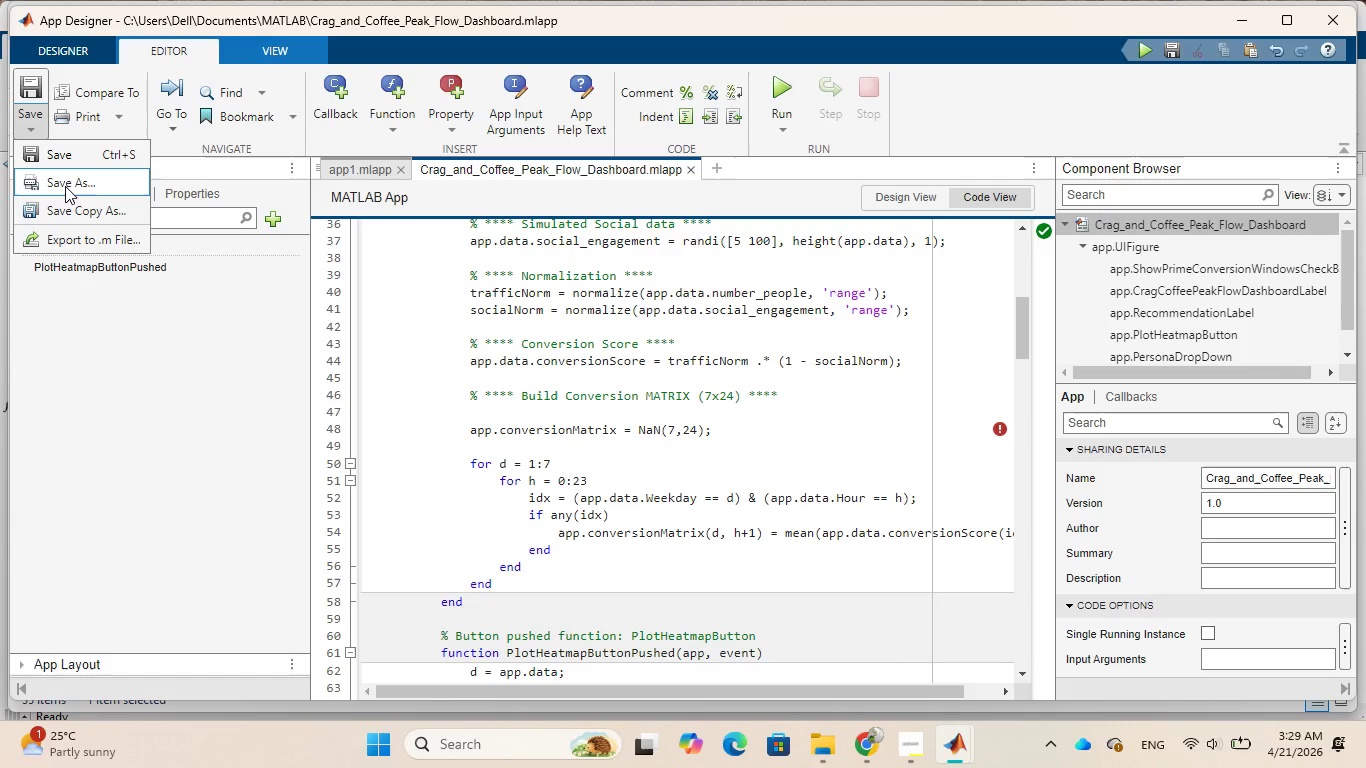 
left_click([65, 186])
 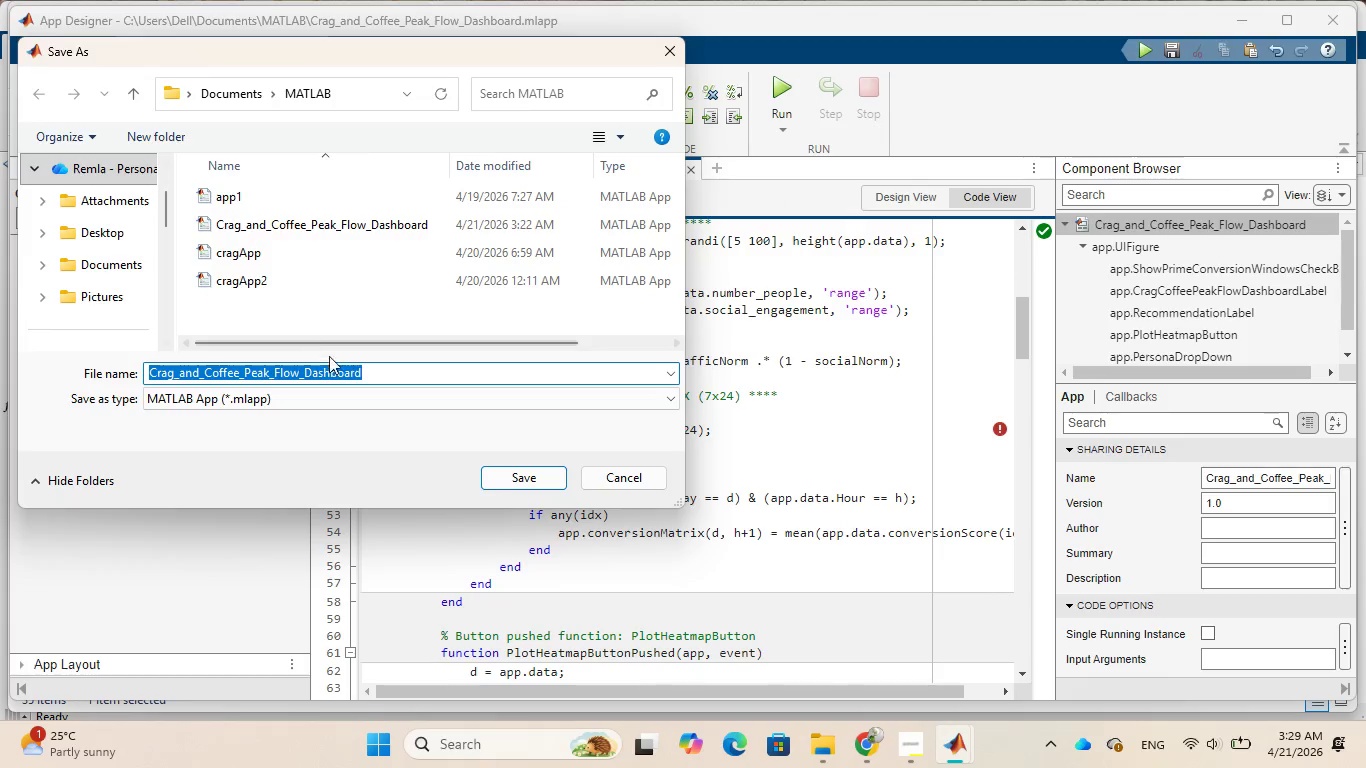 
left_click([382, 370])
 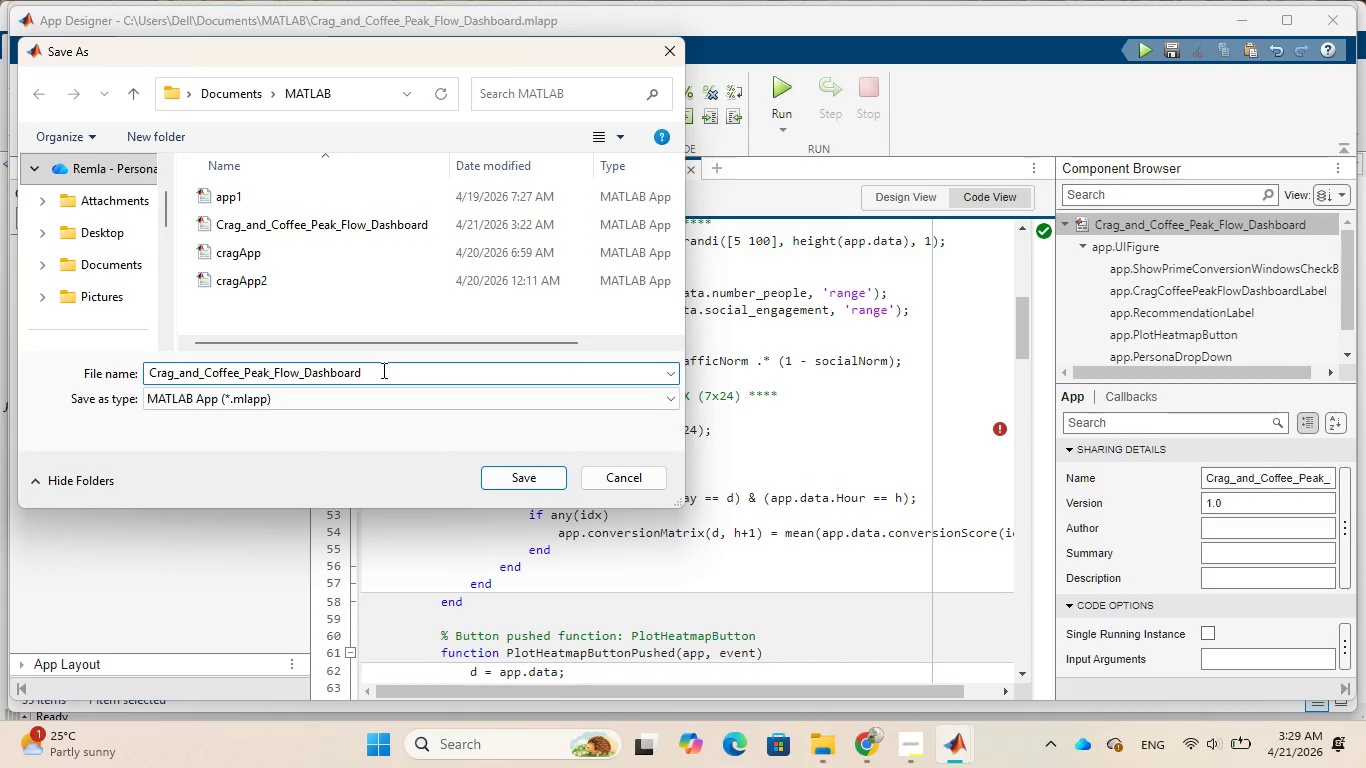 
key(Backspace)
 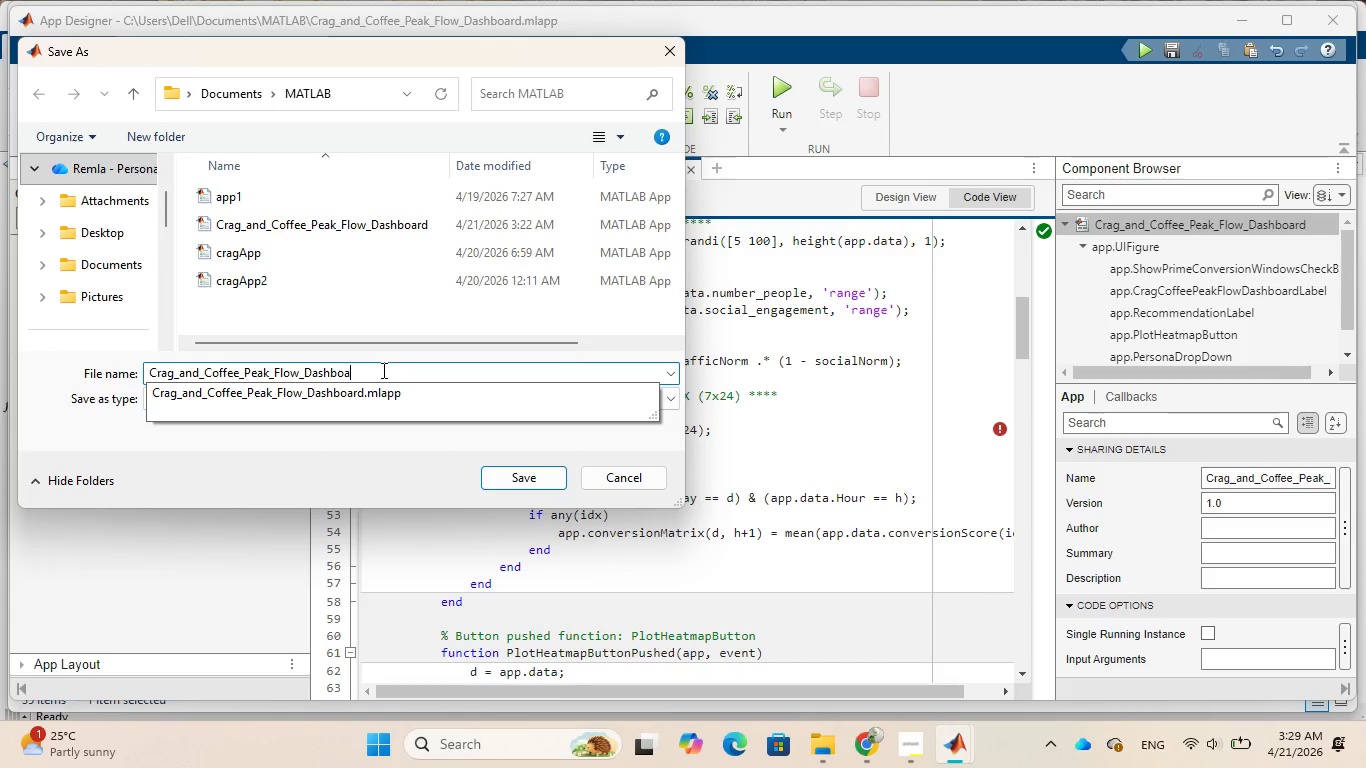 
key(Backspace)
 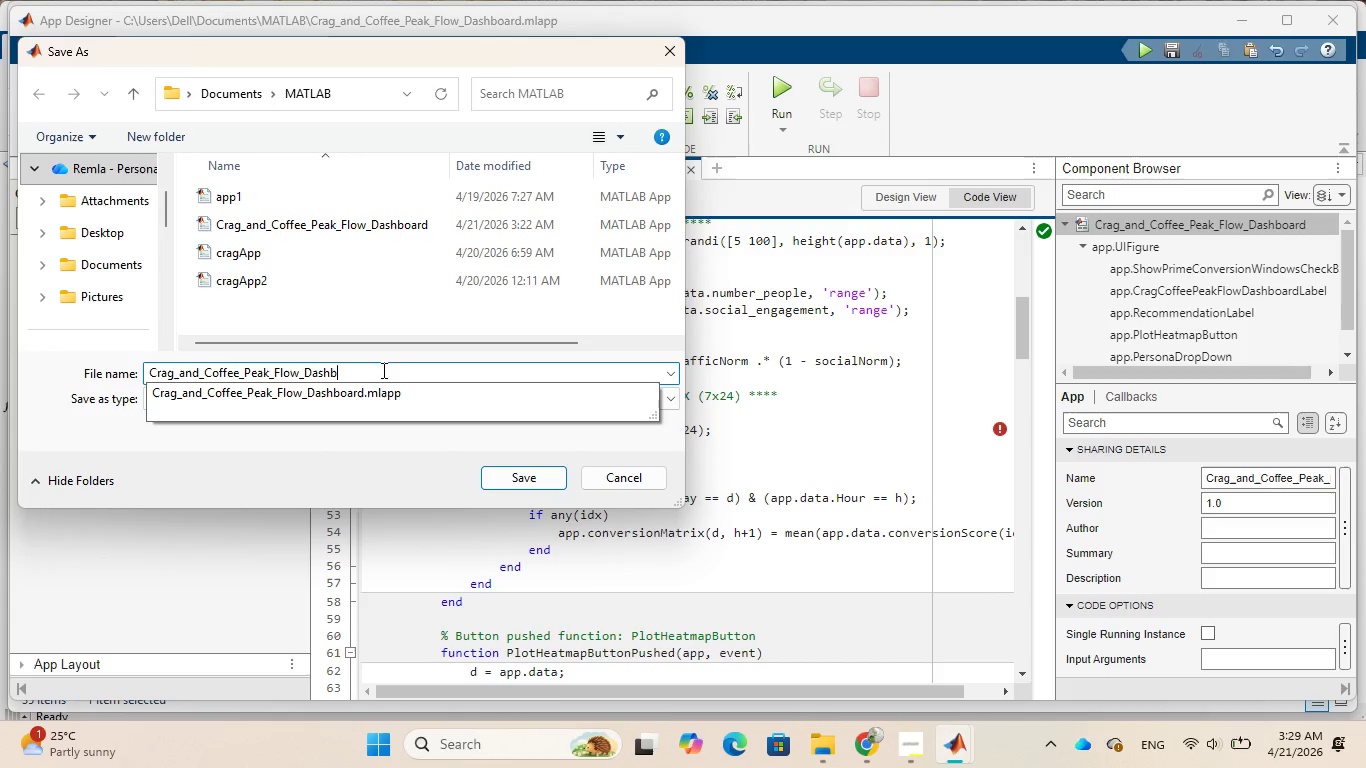 
key(Backspace)
 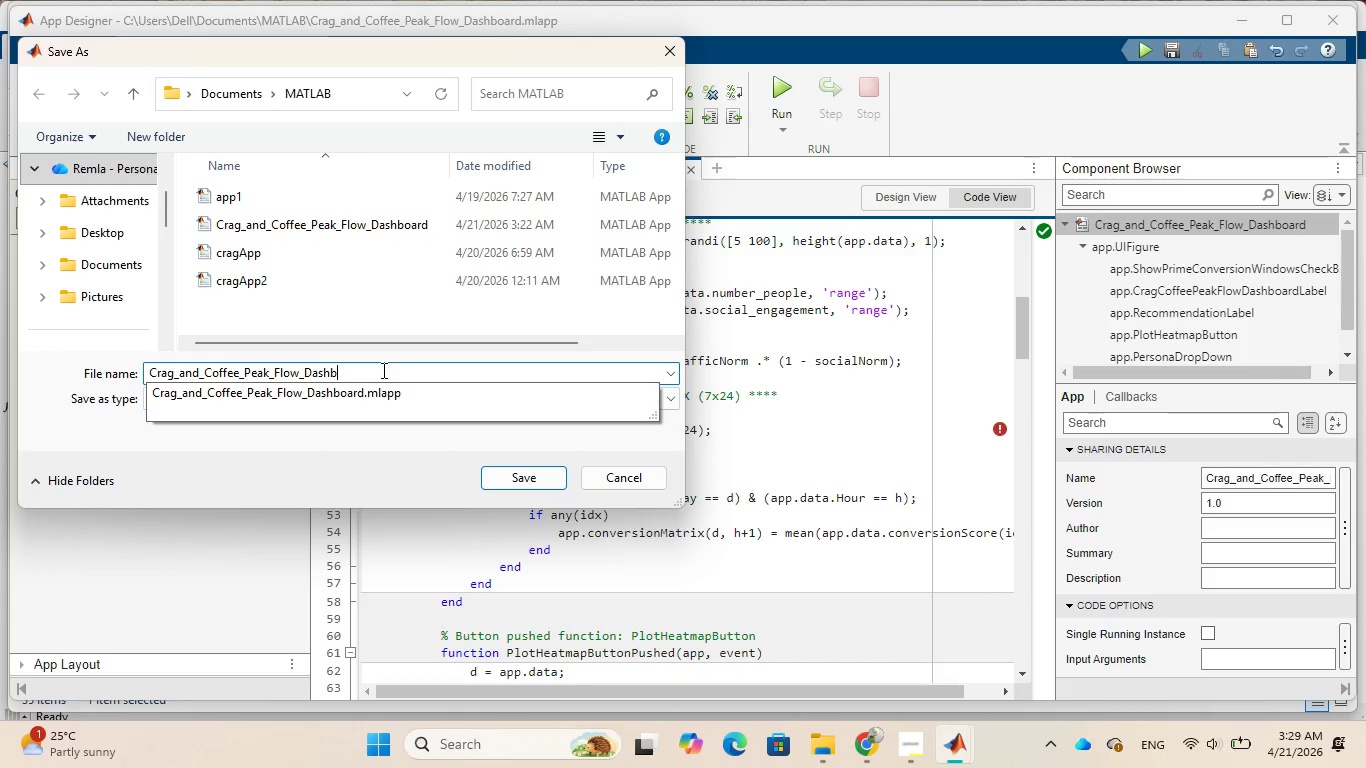 
key(Backspace)
 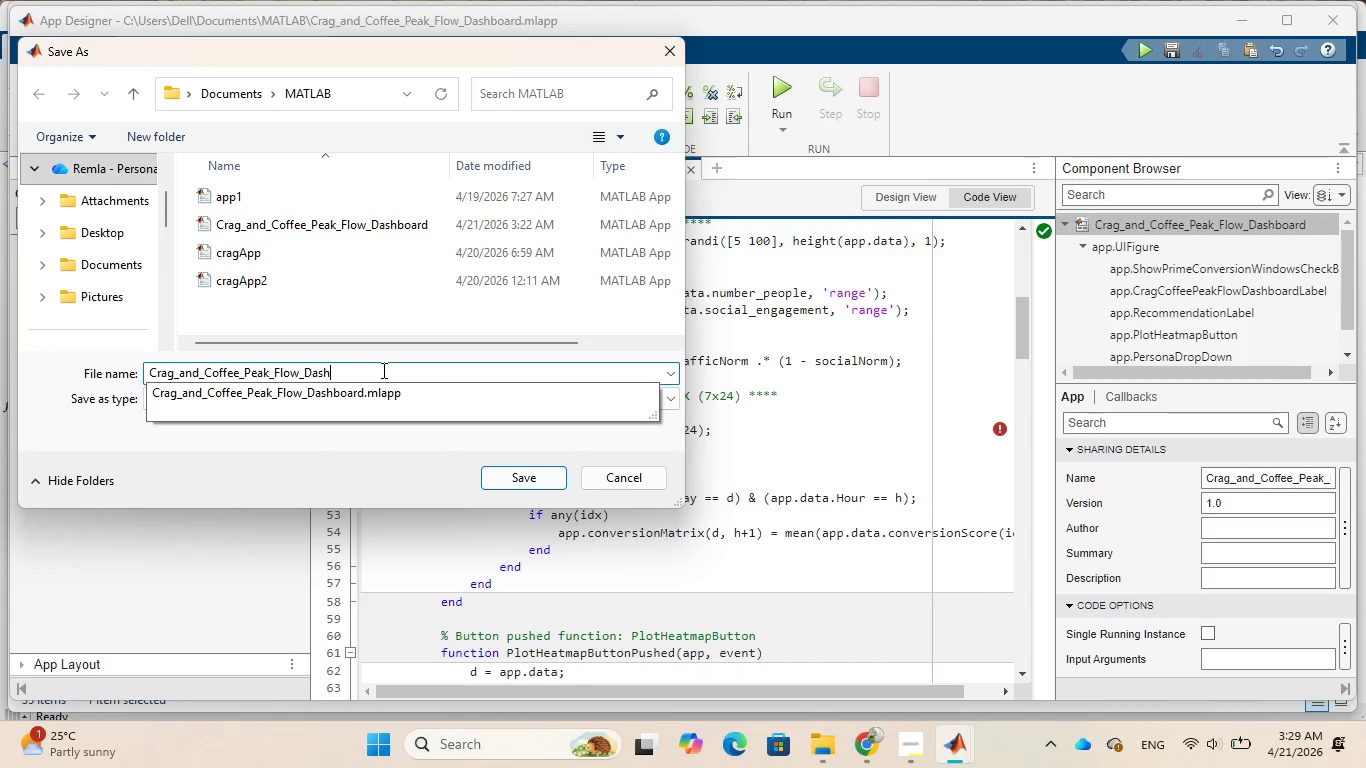 
key(Backspace)
 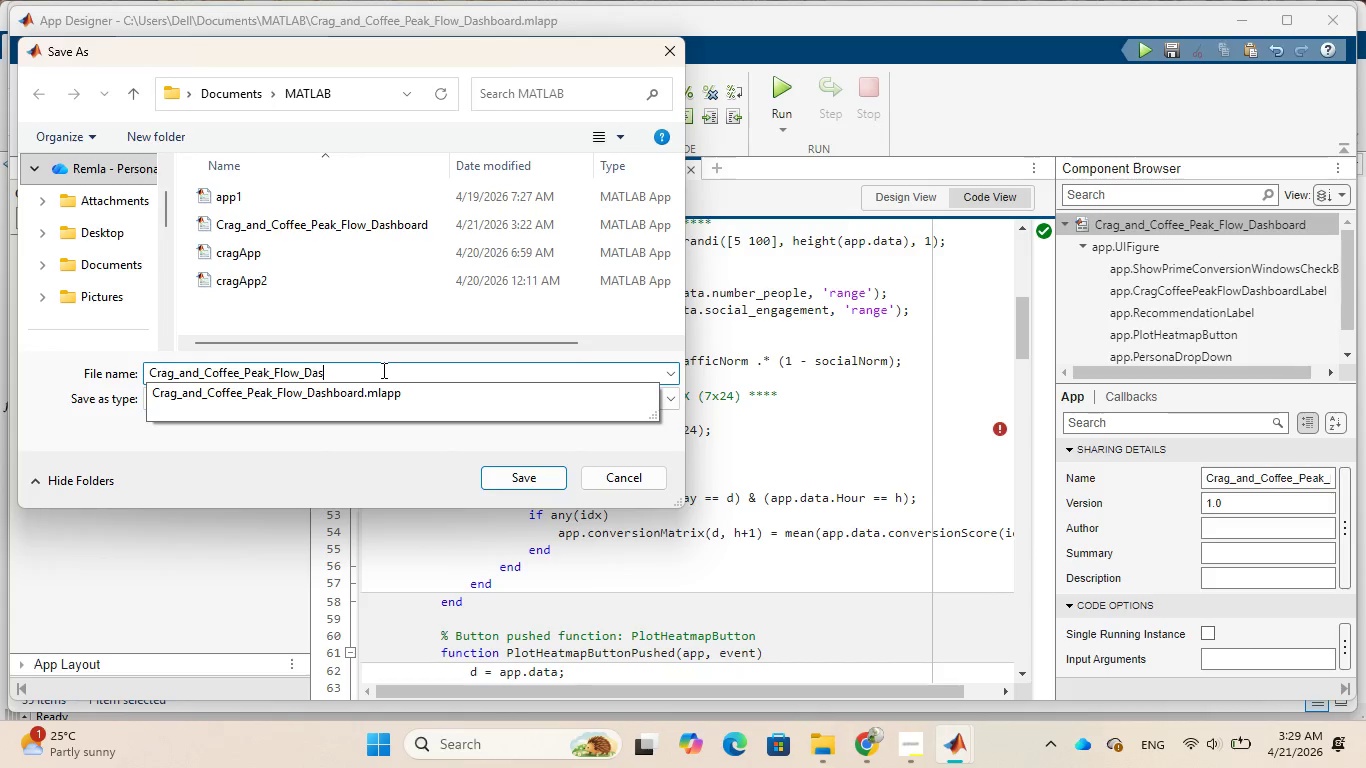 
key(Backspace)
 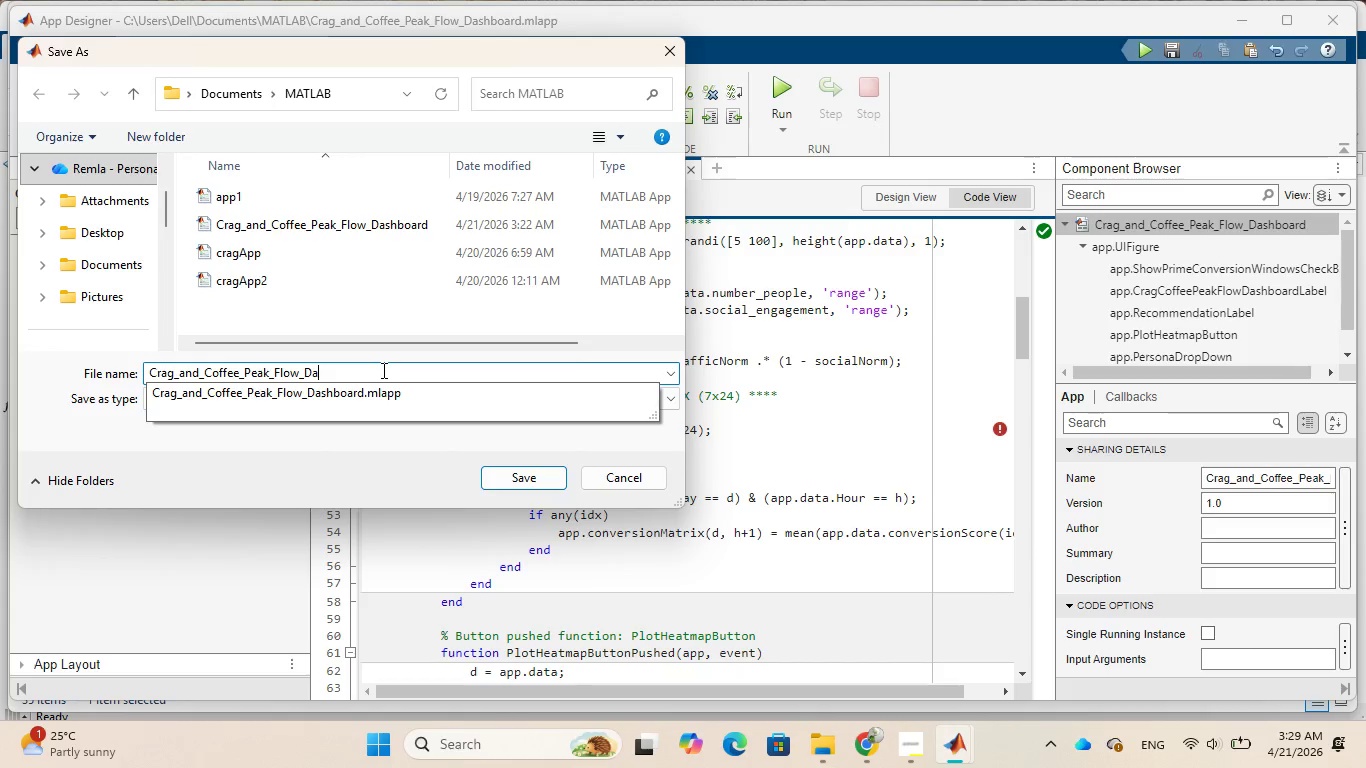 
key(Backspace)
 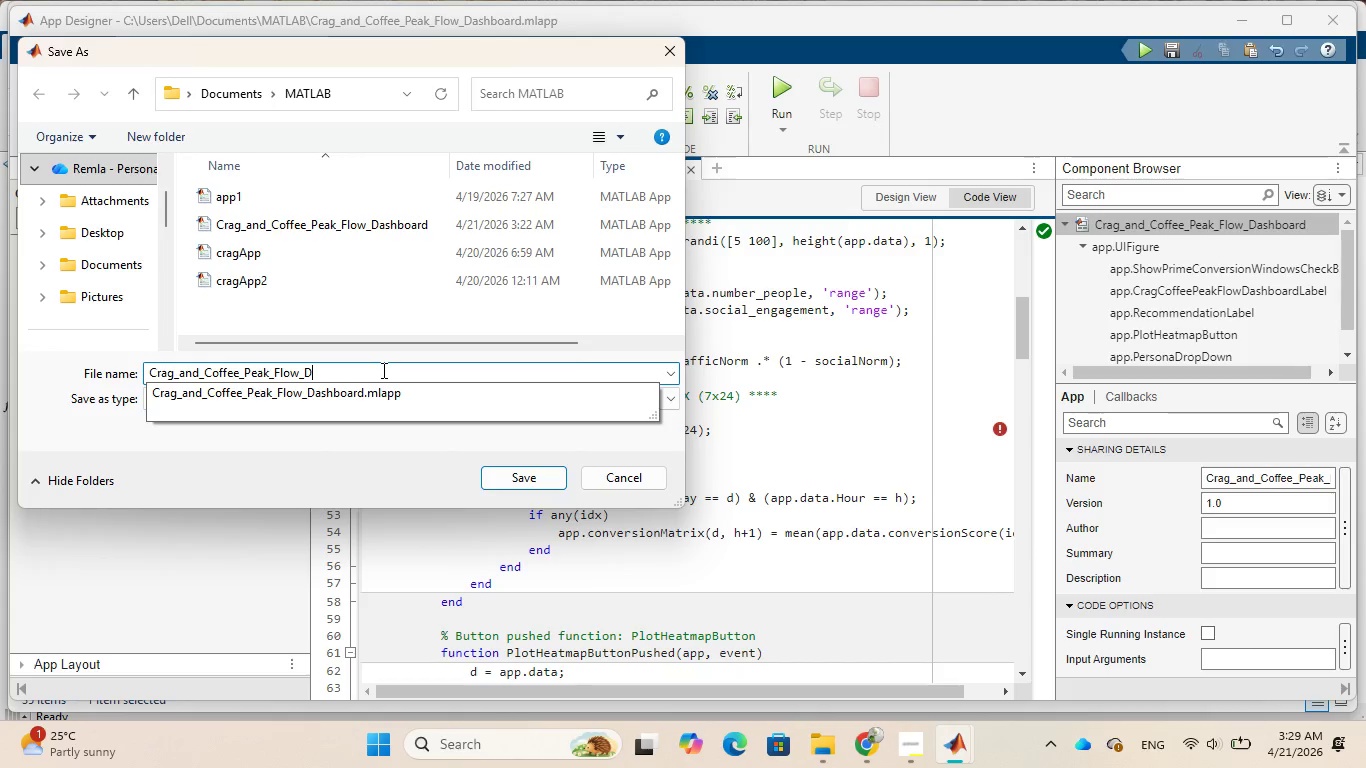 
key(Backspace)
 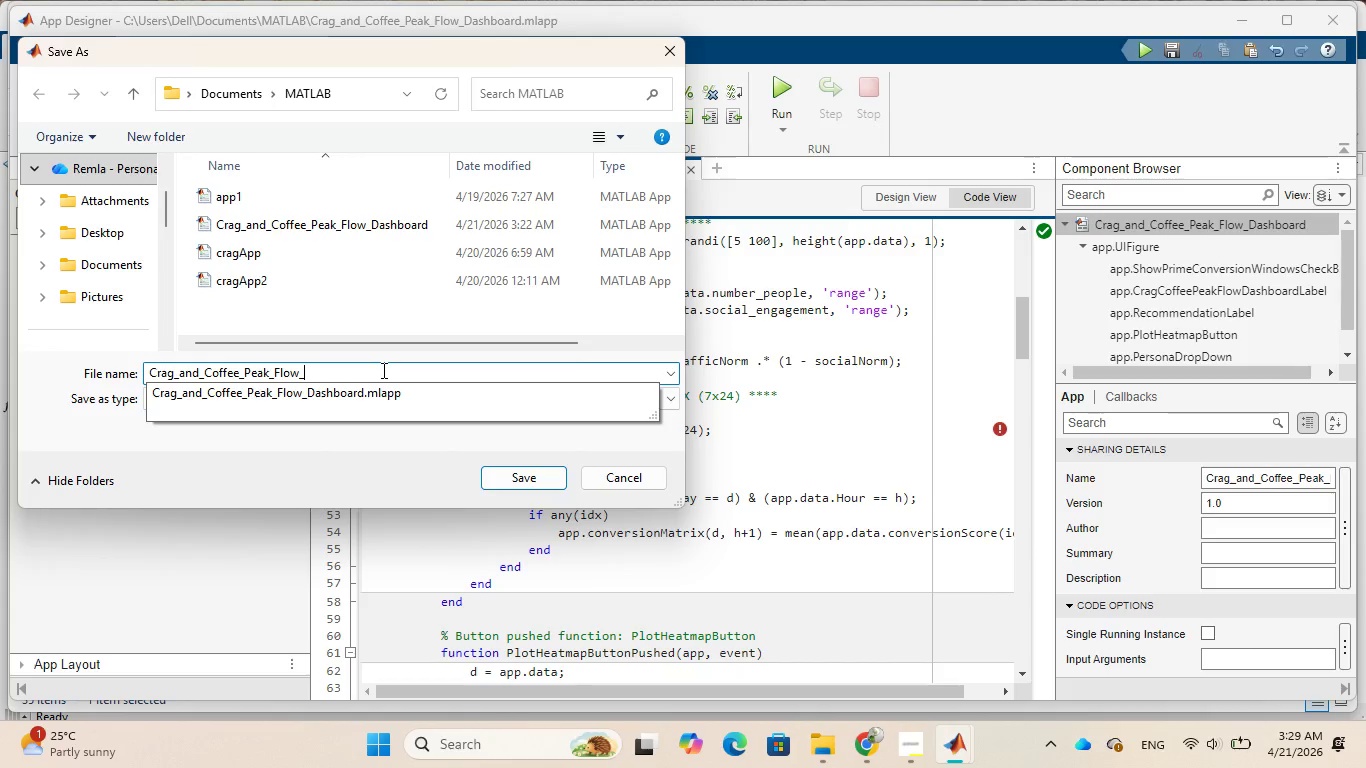 
key(Backspace)
 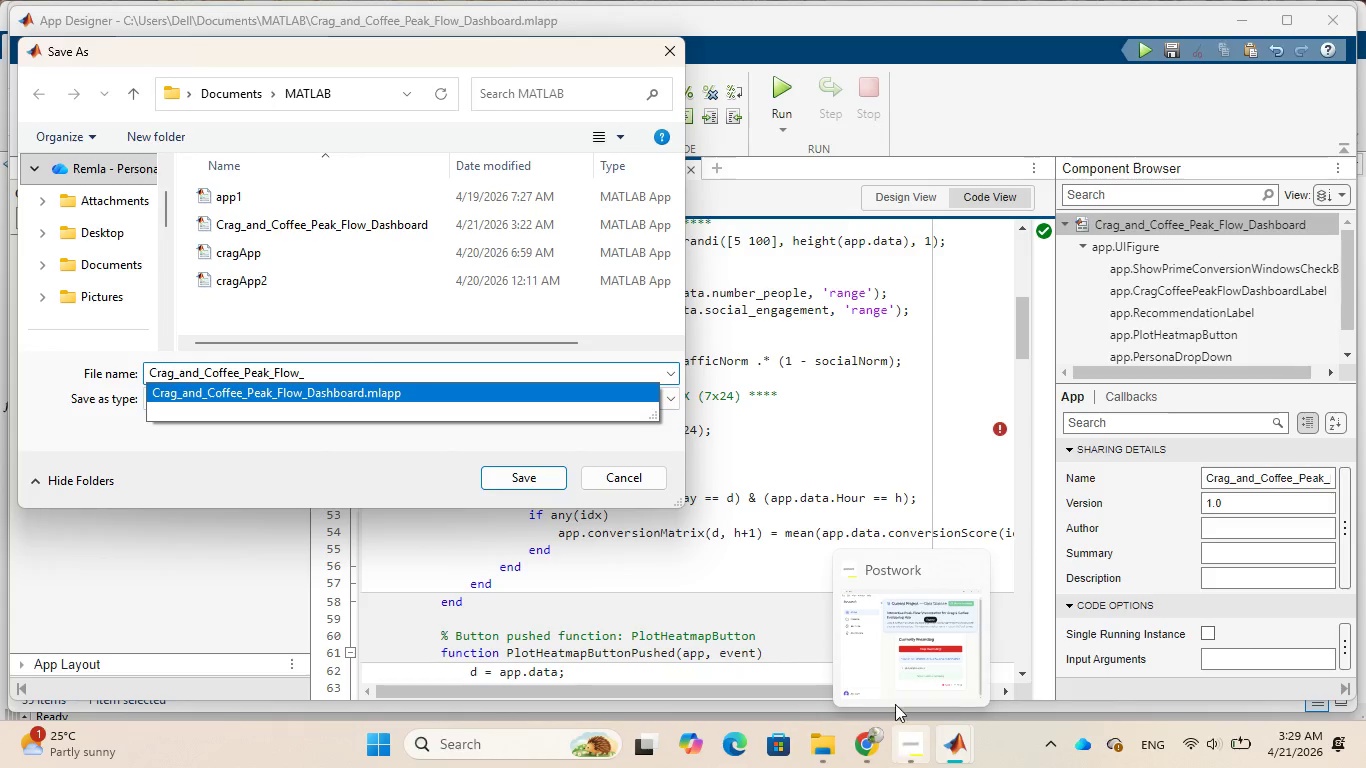 
wait(5.44)
 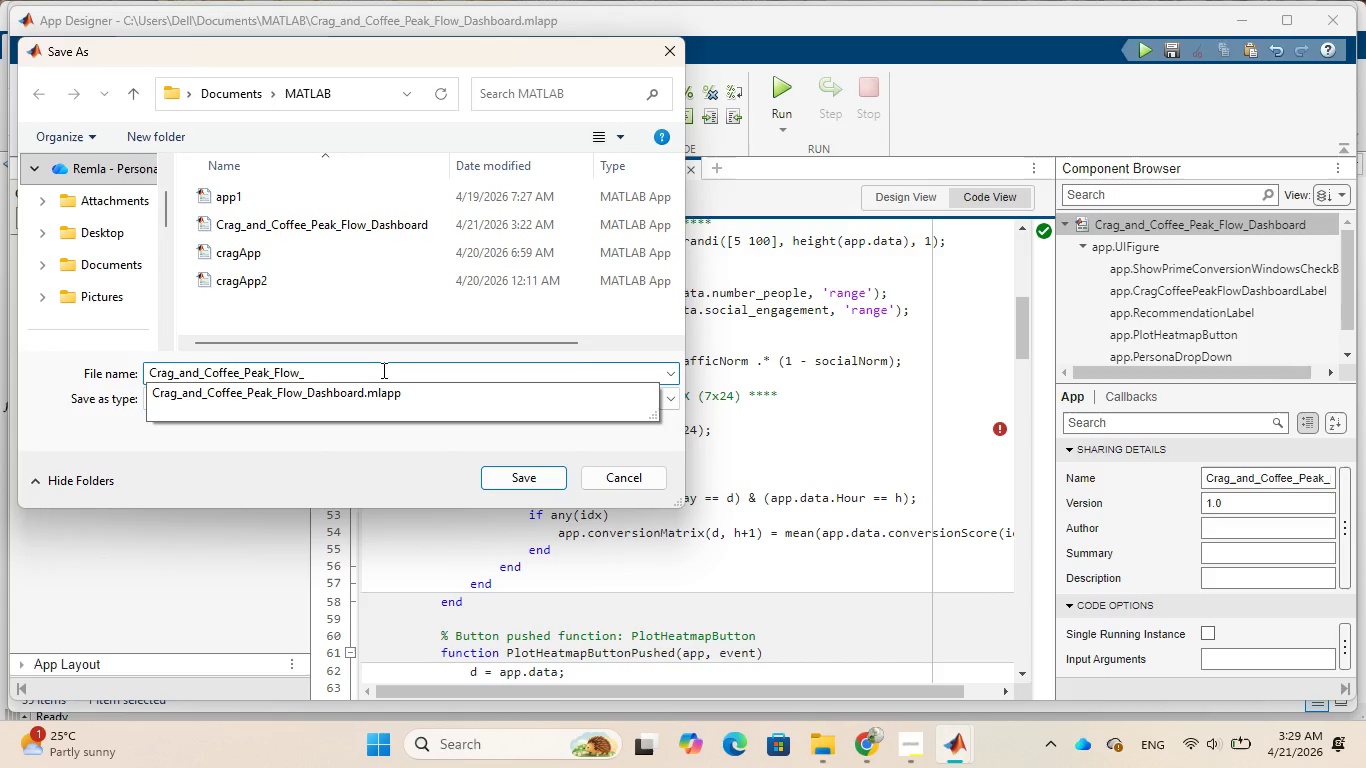 
left_click([869, 643])